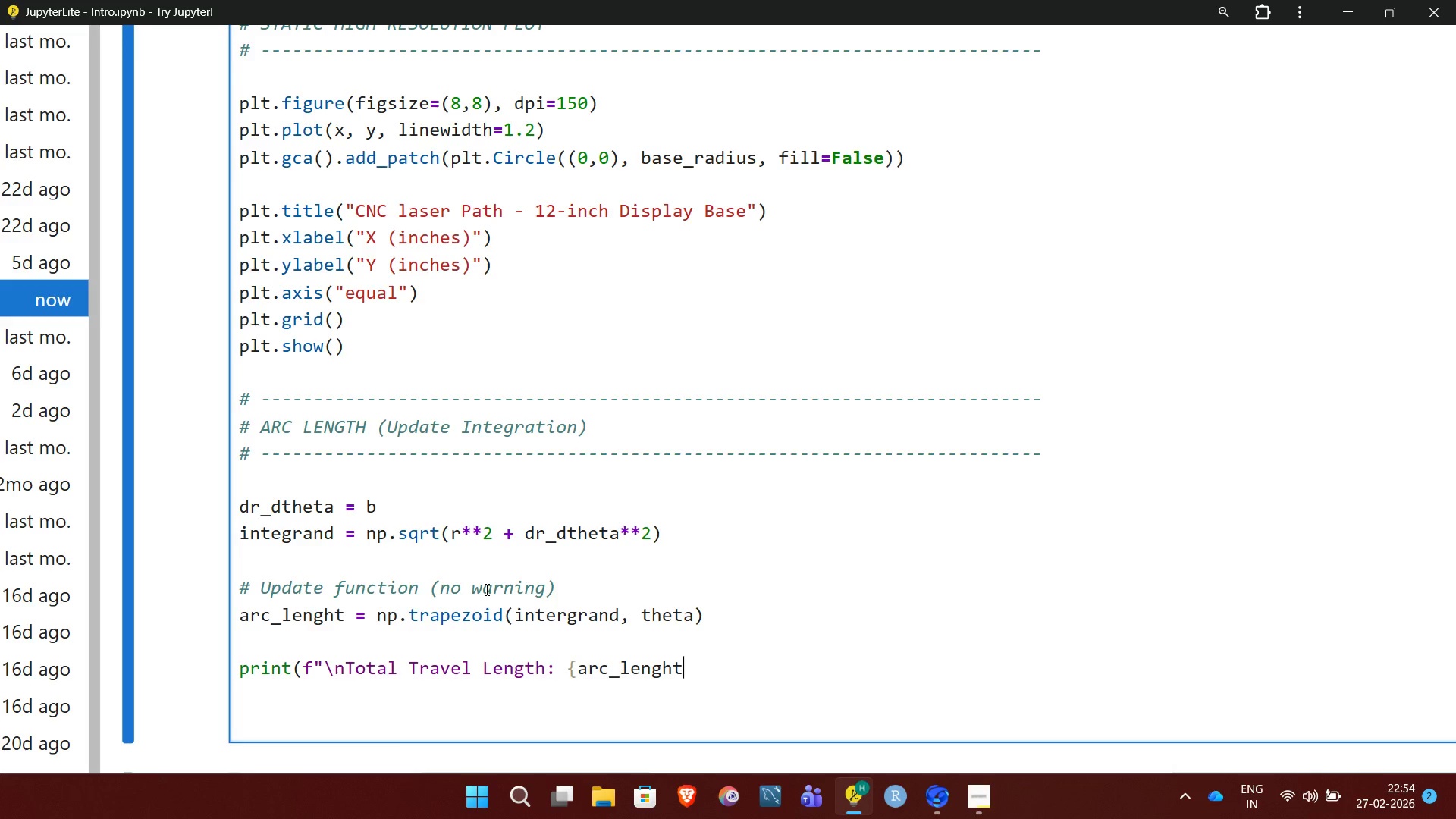 
key(Shift+Semicolon)
 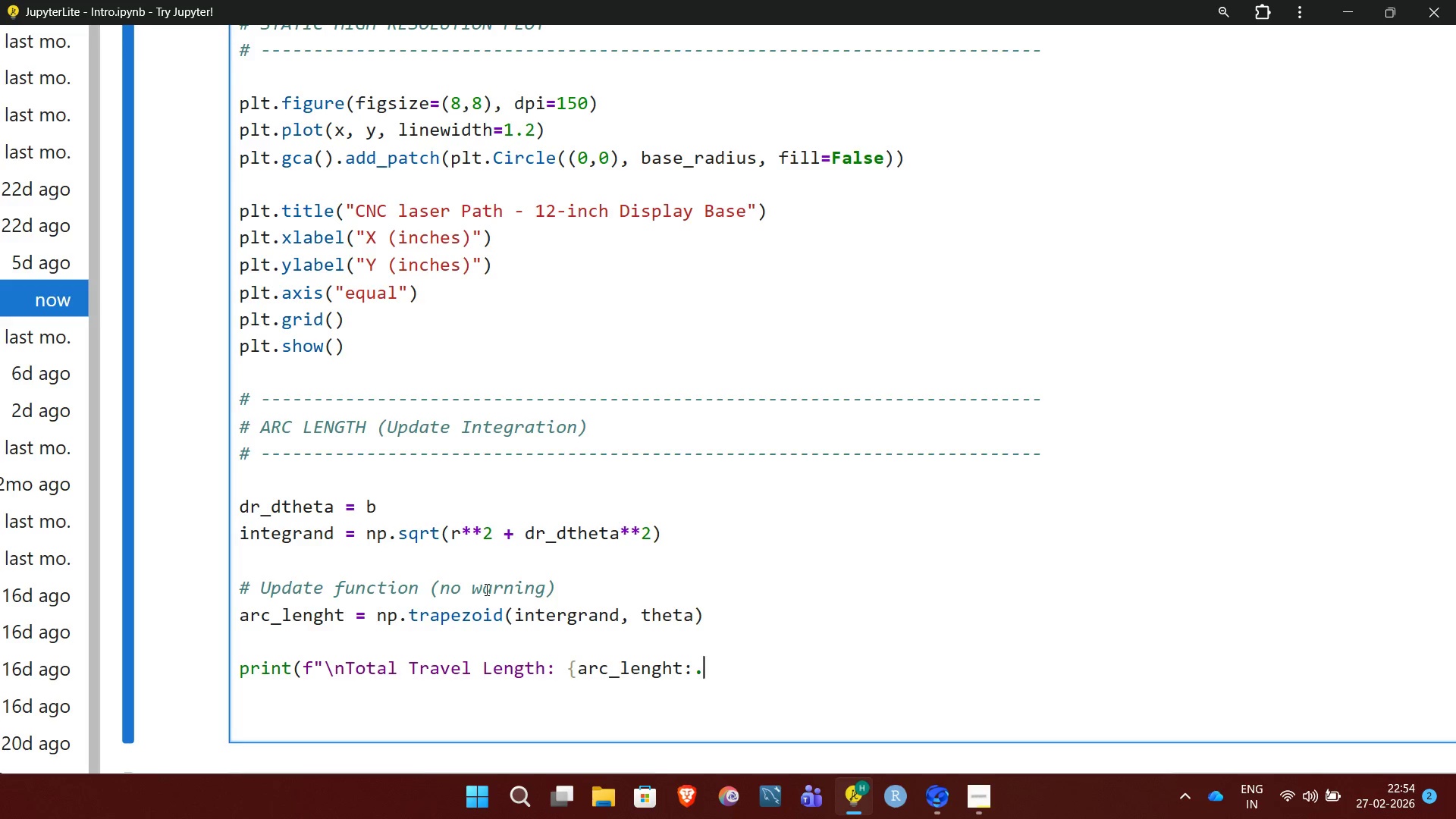 
key(Period)
 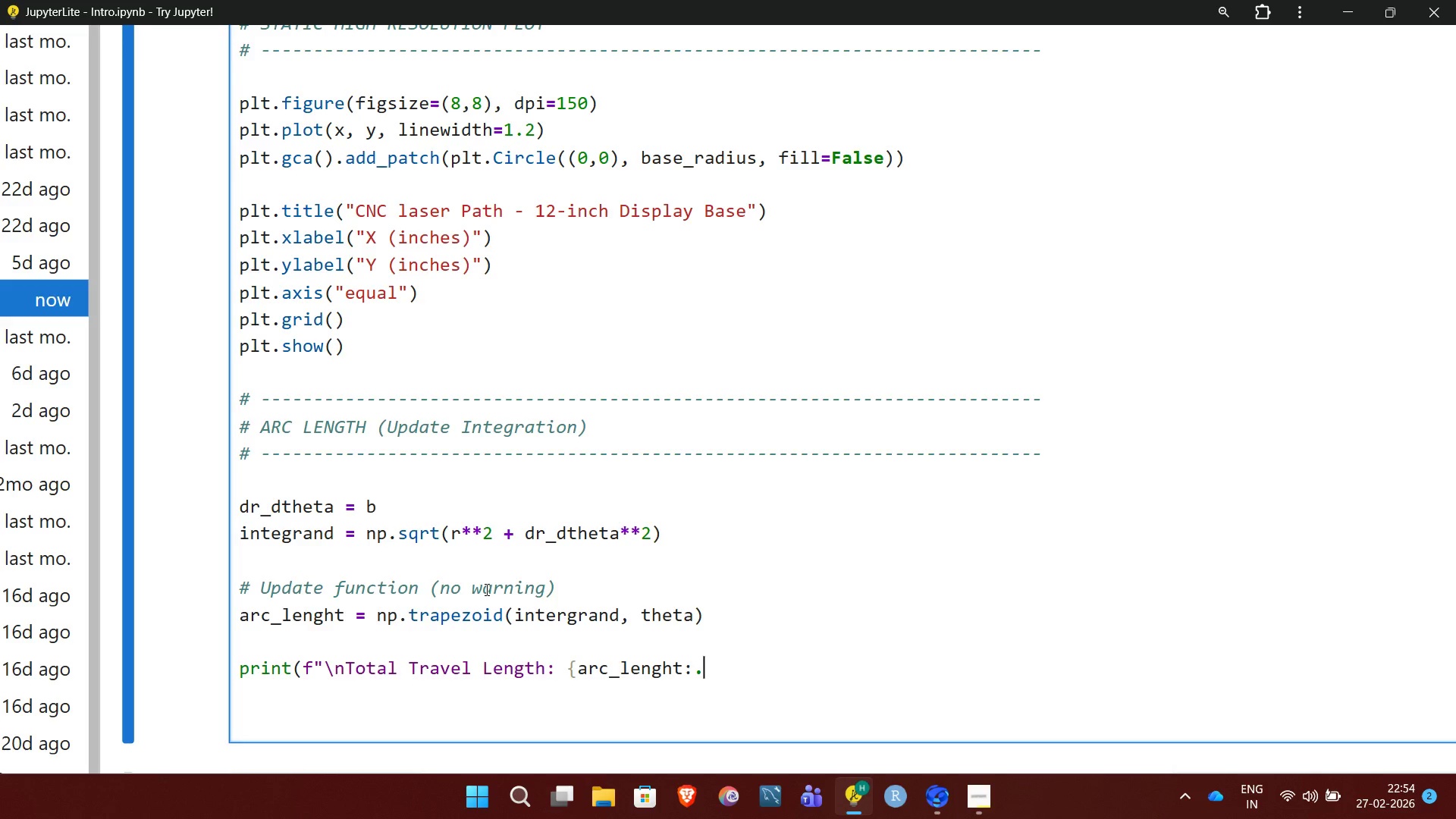 
type(2f} inches"))
key(NumpadEnter)
 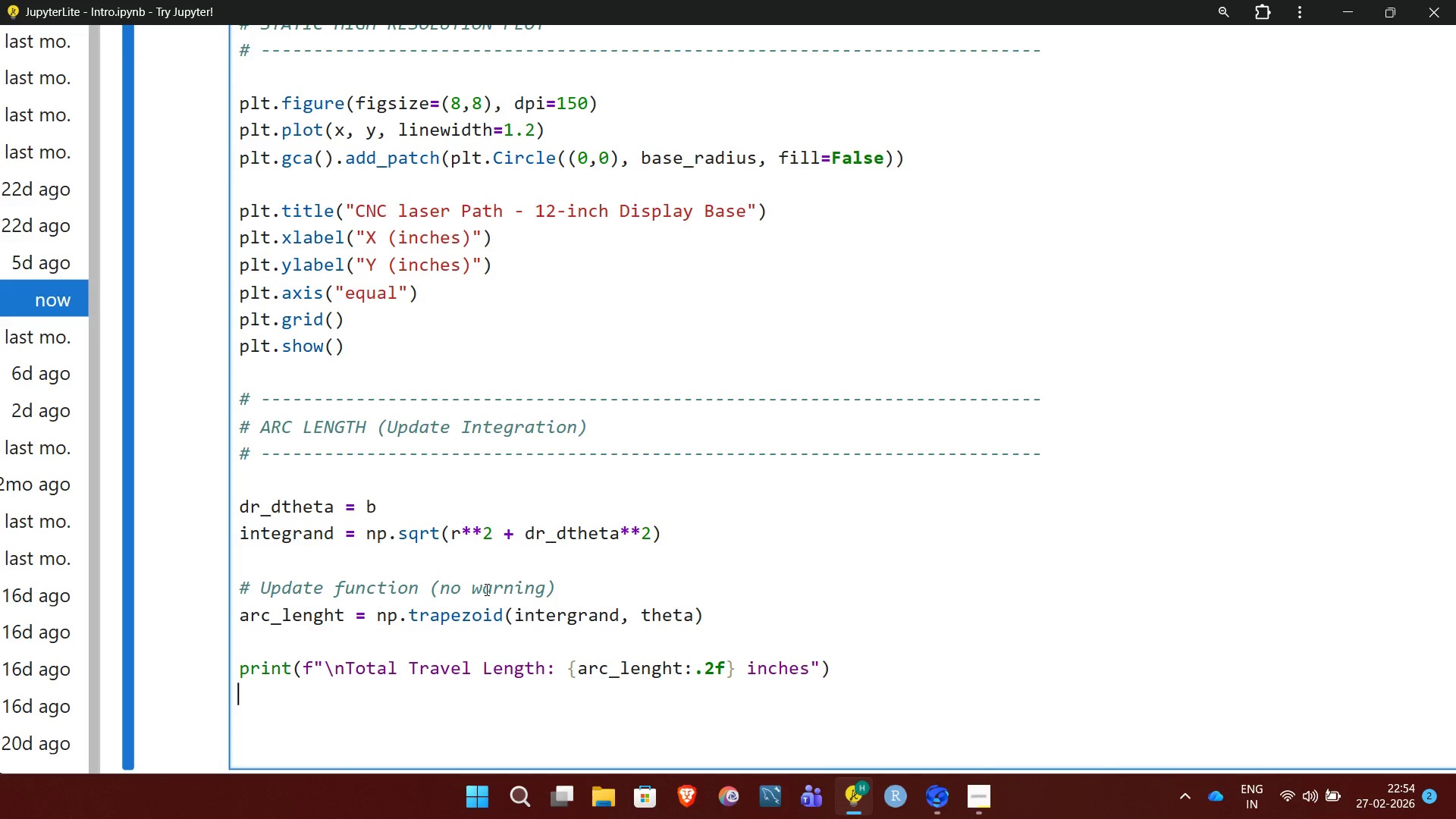 
key(NumpadEnter)
 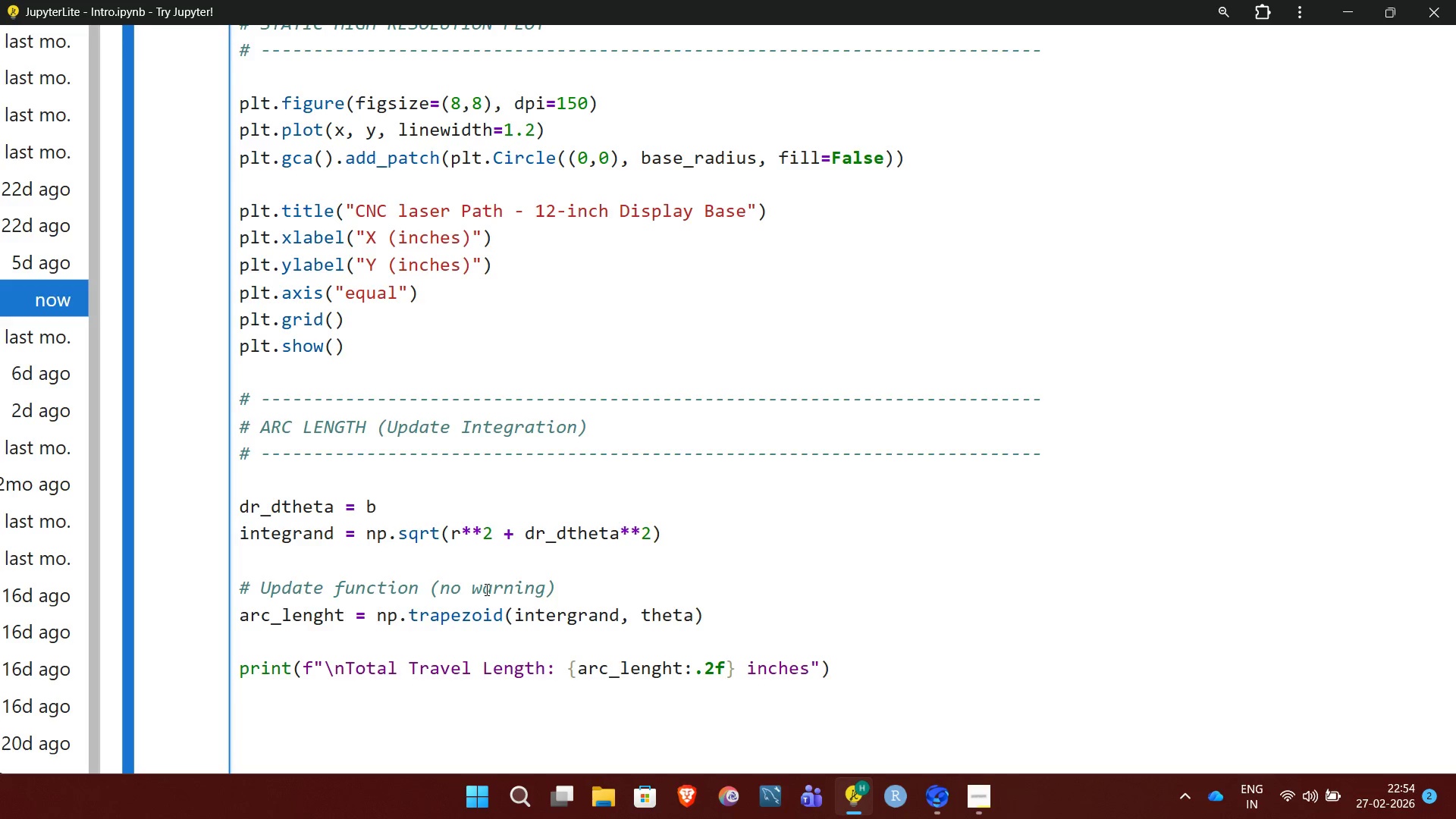 
key(Shift+3)
 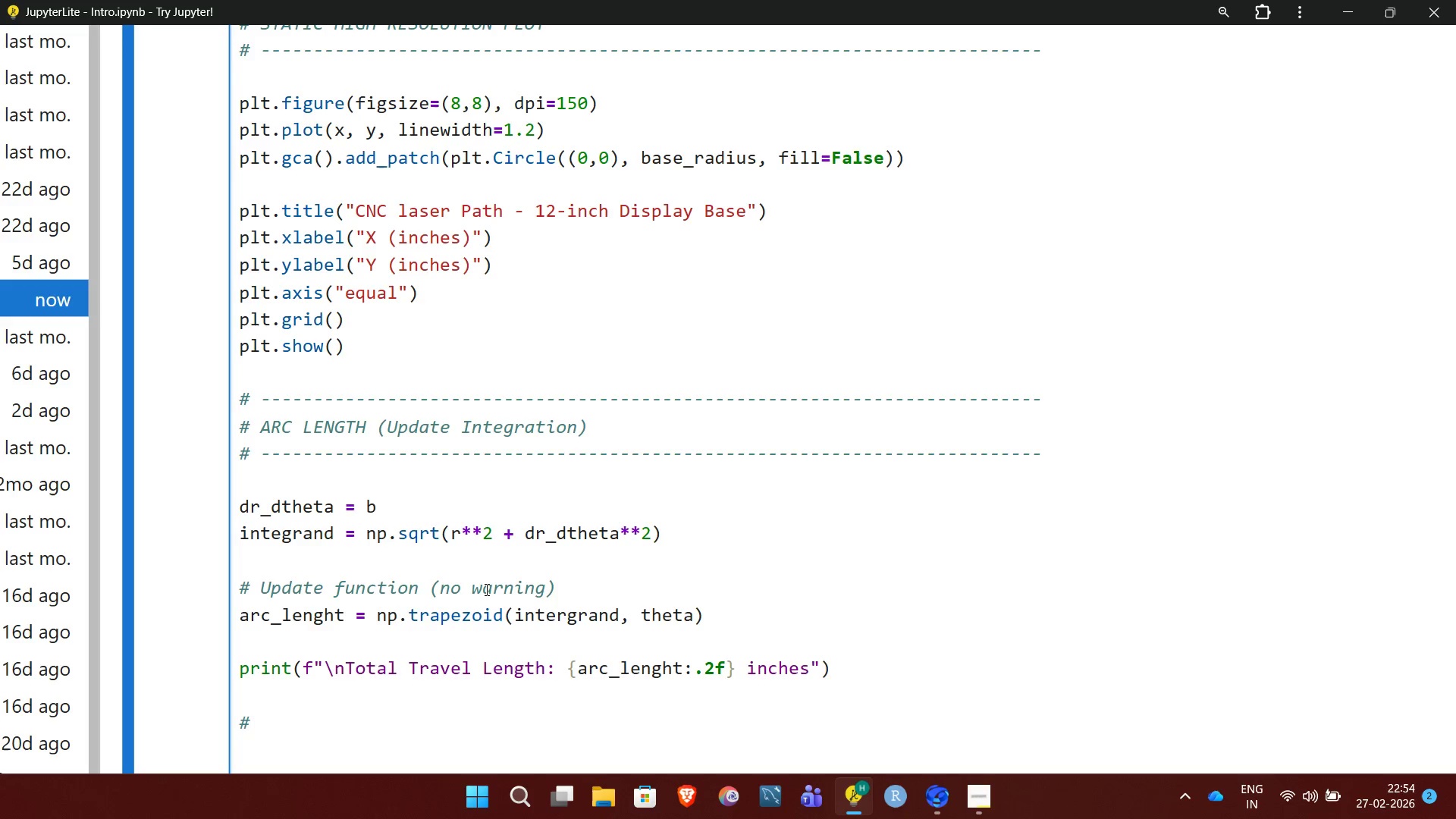 
key(Space)
 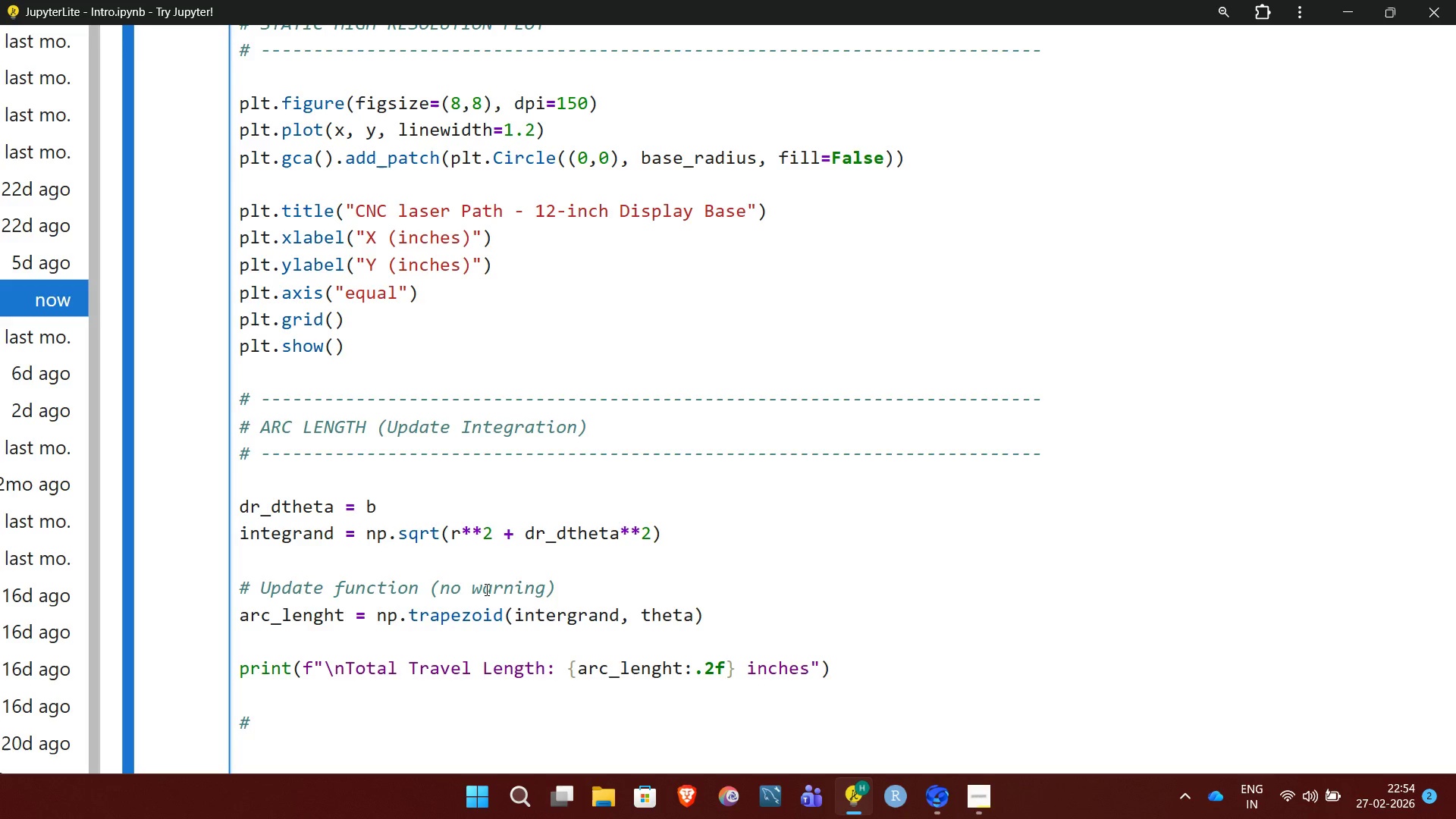 
key(Tab)
 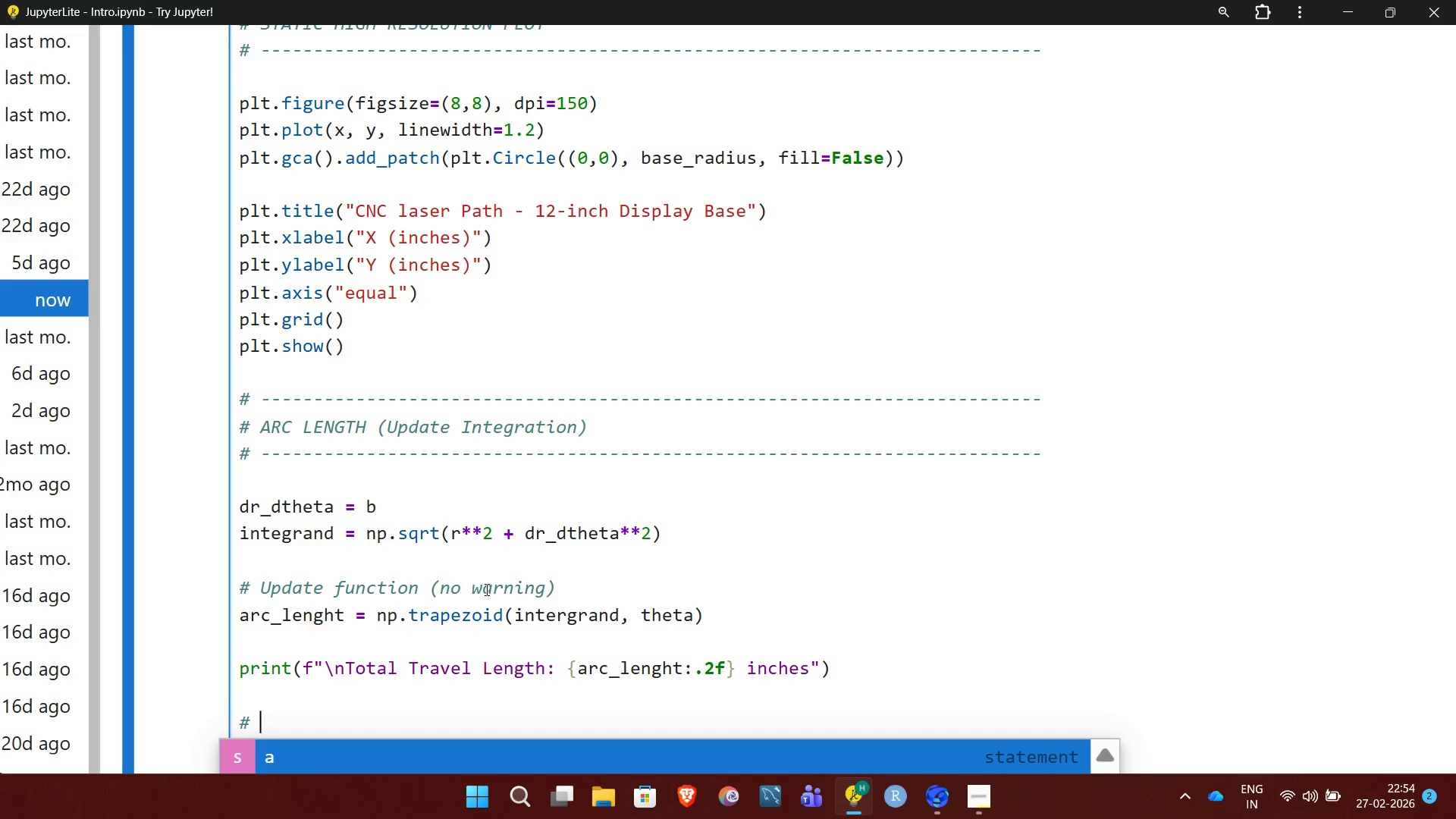 
key(Minus)
 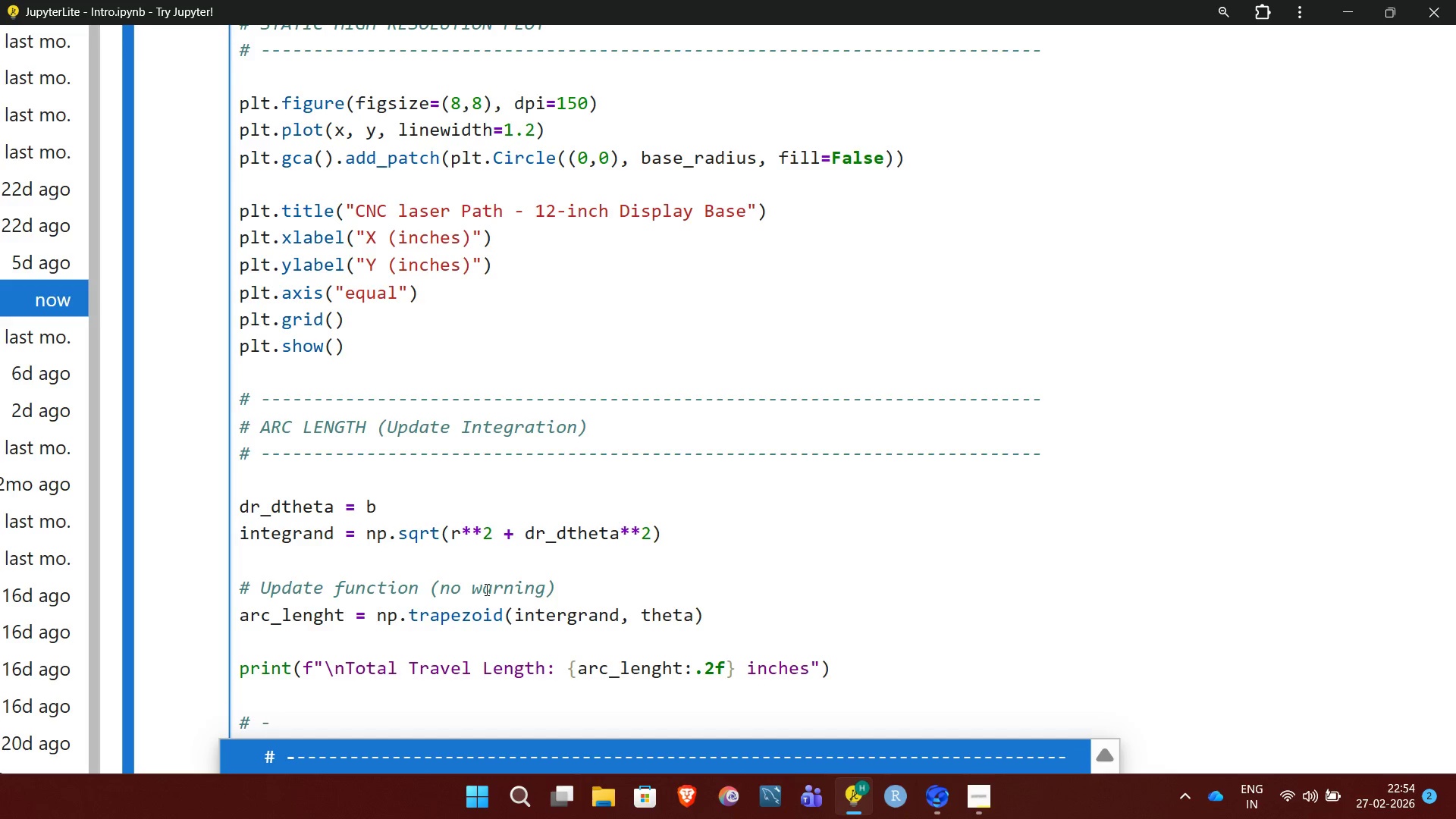 
key(NumpadEnter)
 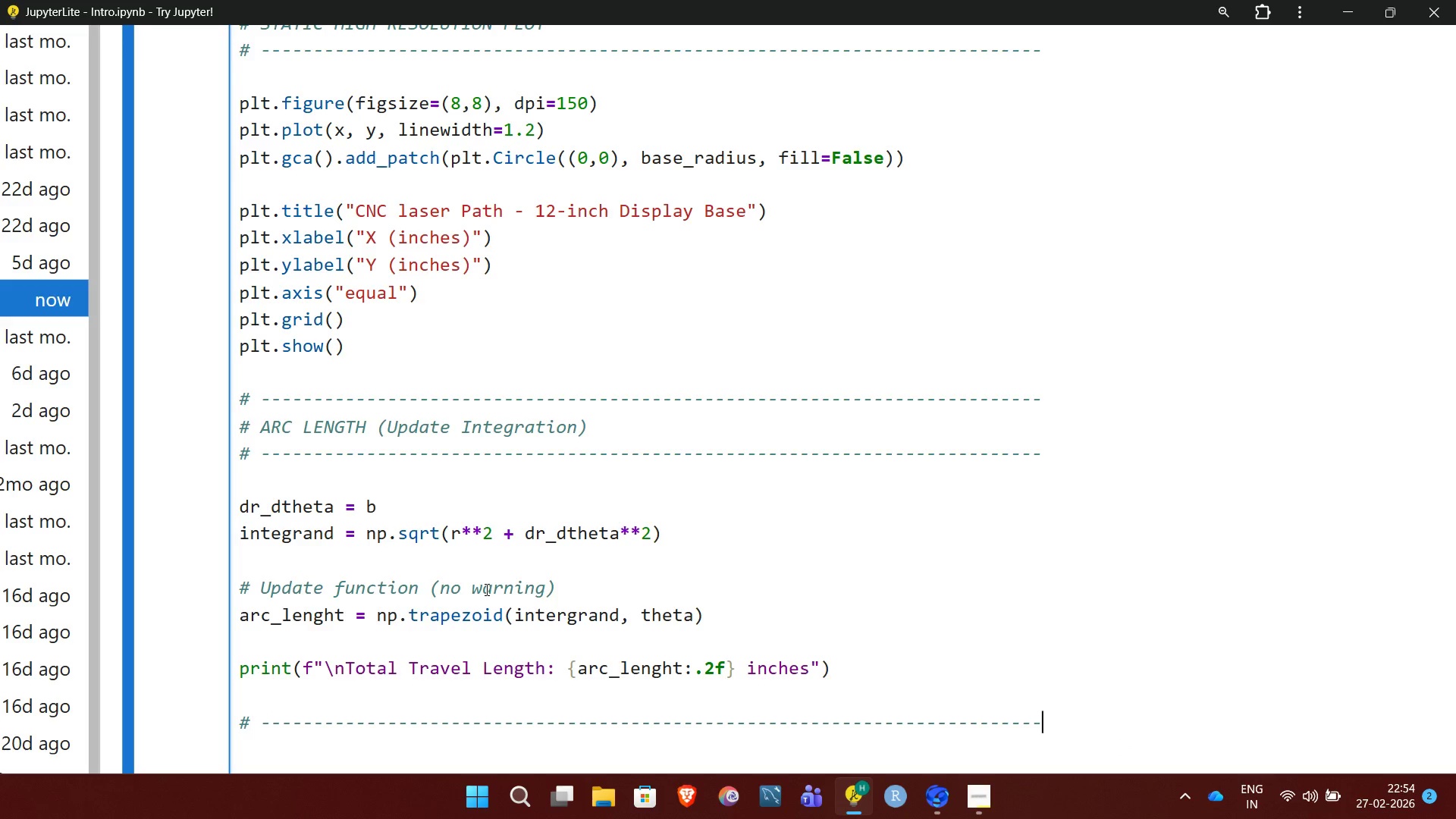 
key(NumpadEnter)
 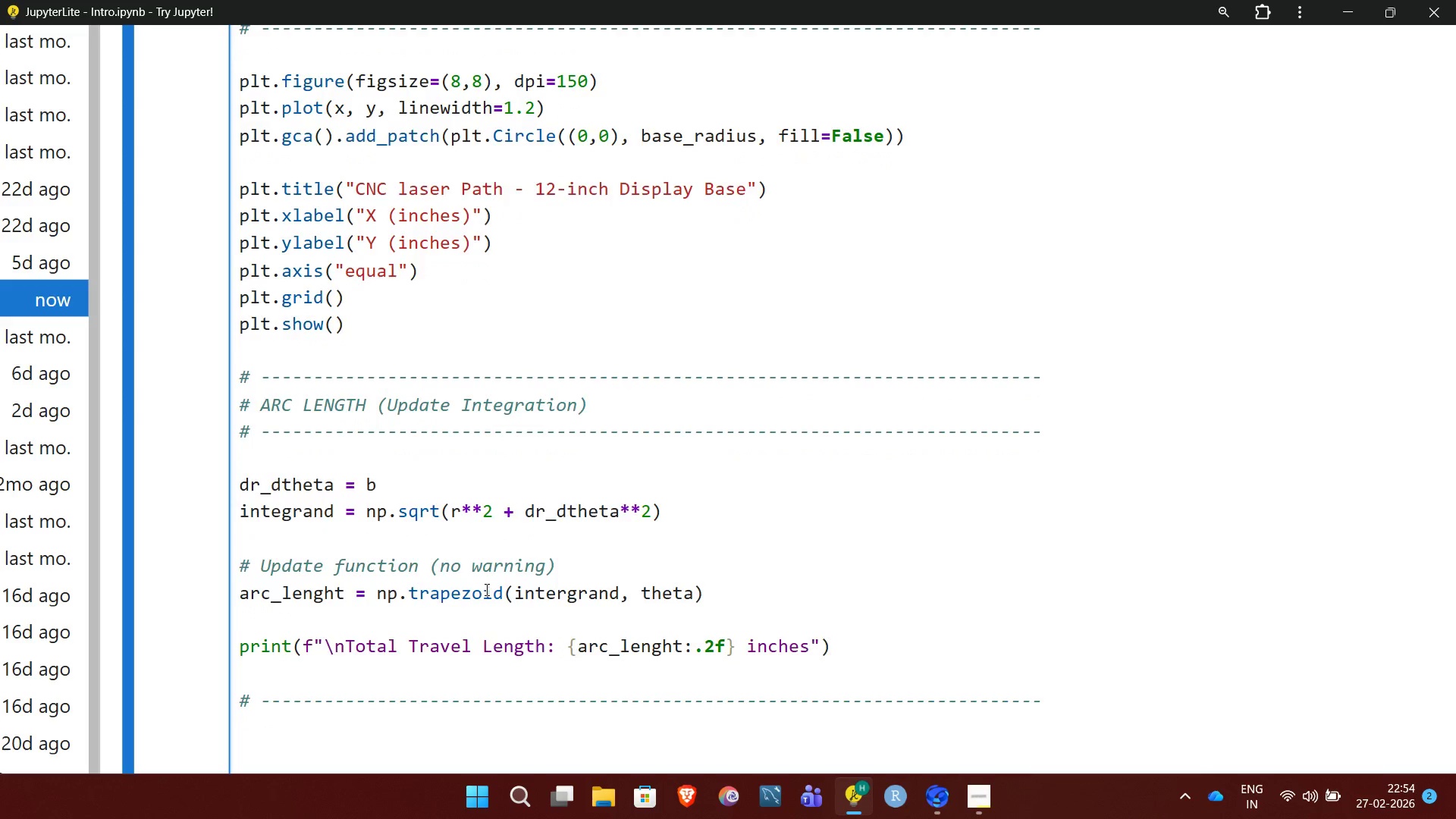 
wait(7.88)
 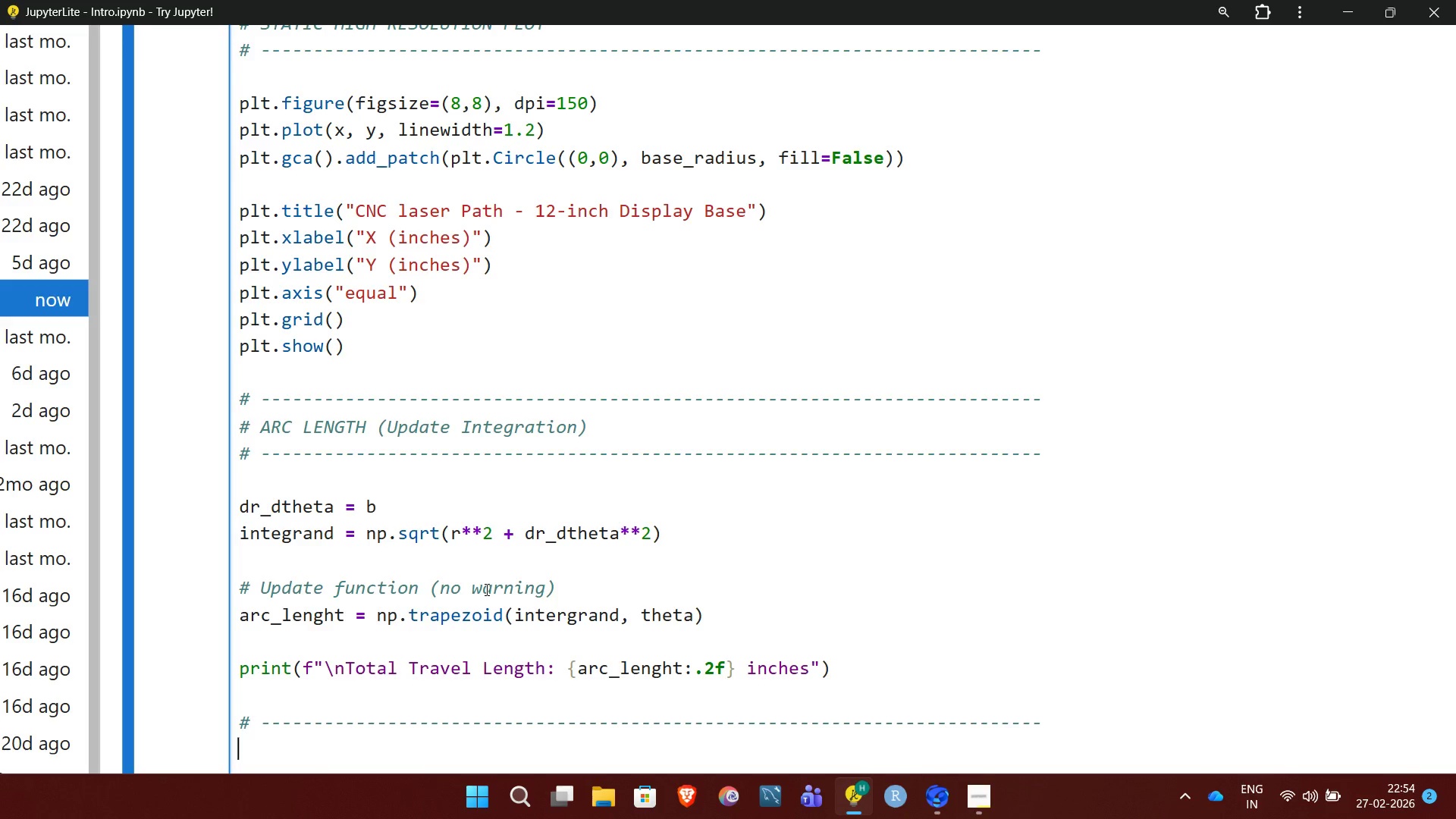 
type(# ANIMATI)
 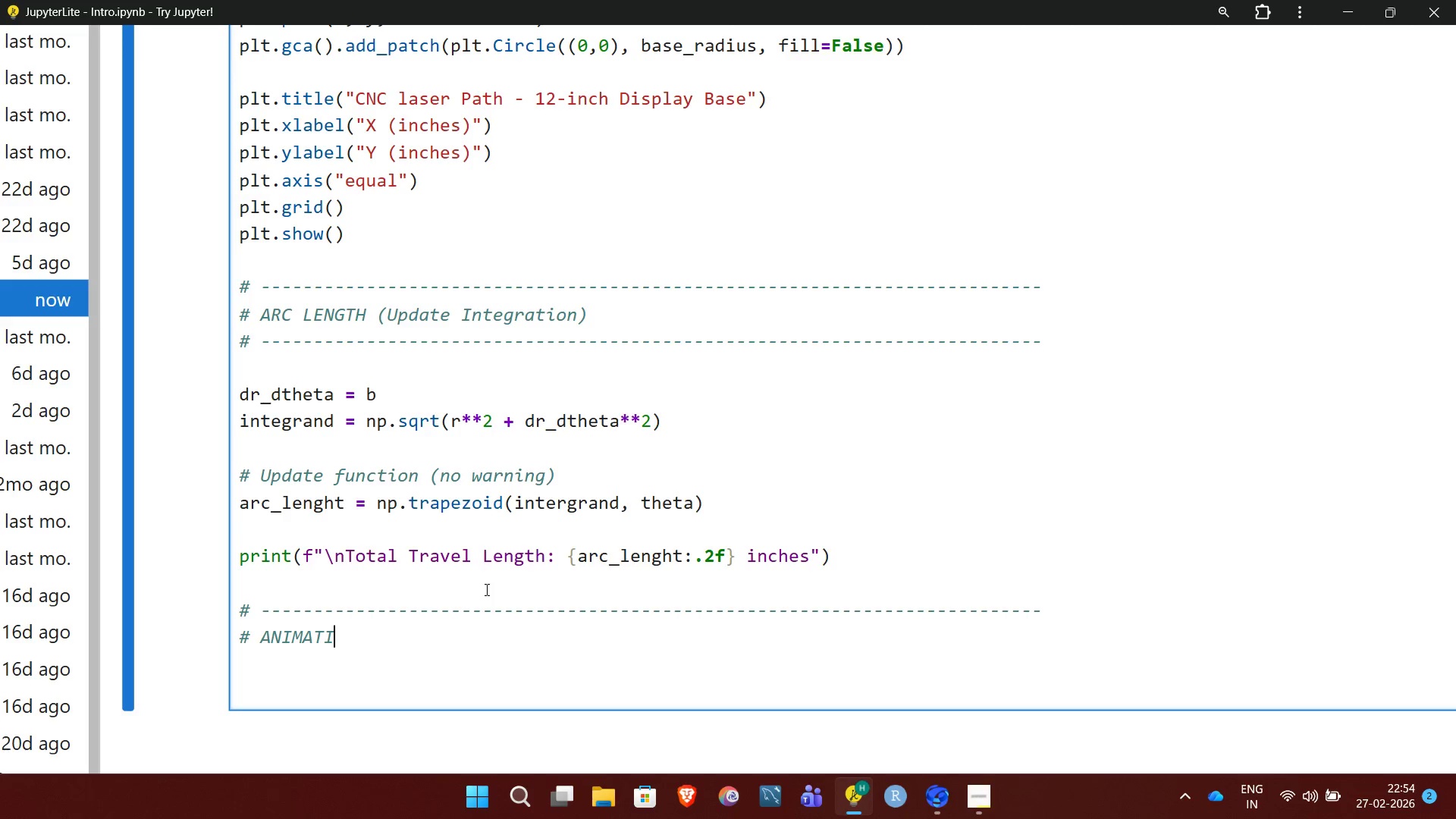 
wait(6.55)
 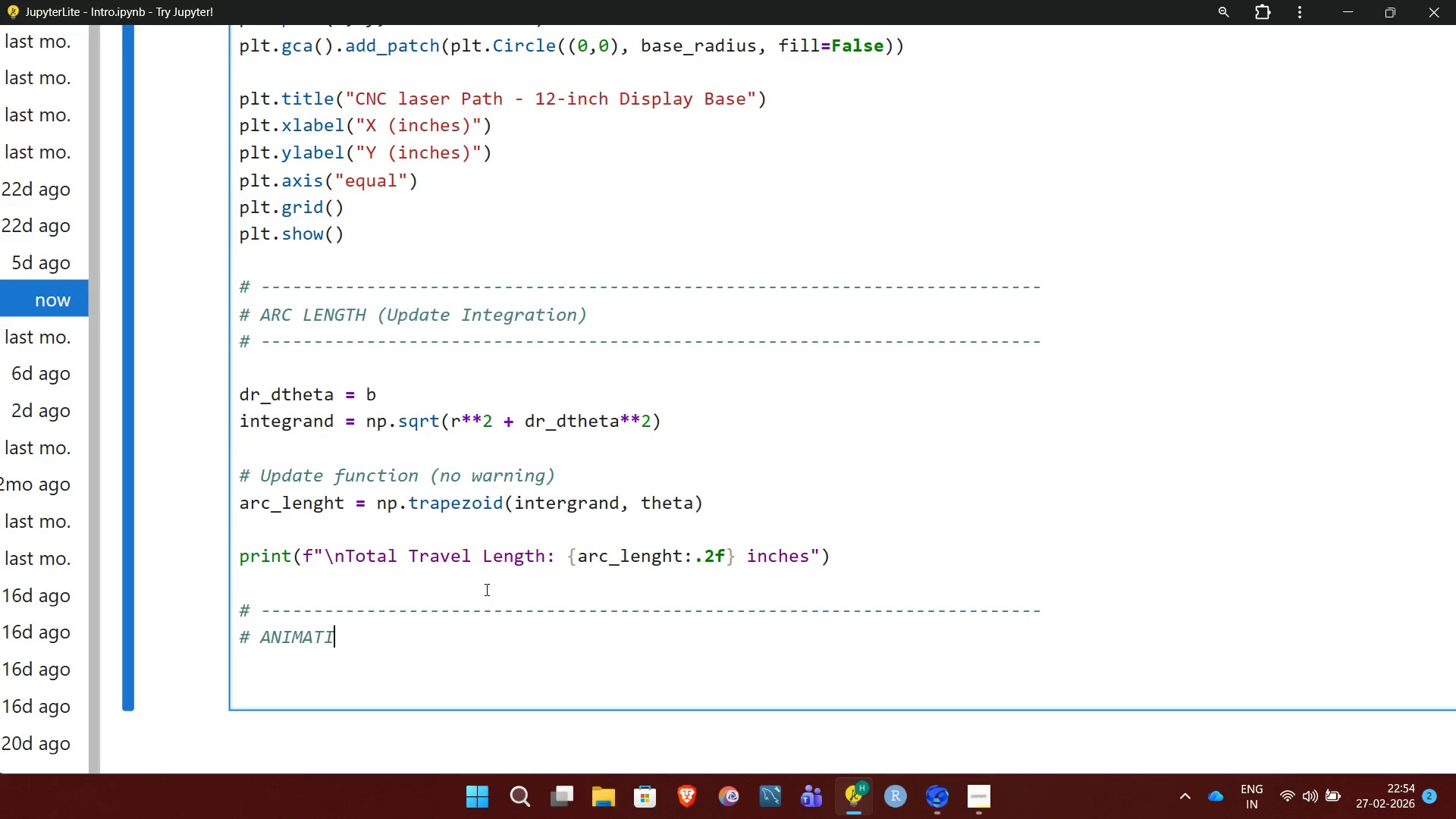 
type(ON ( N)
key(Backspace)
key(Backspace)
type(NO Deprecation Warning)
 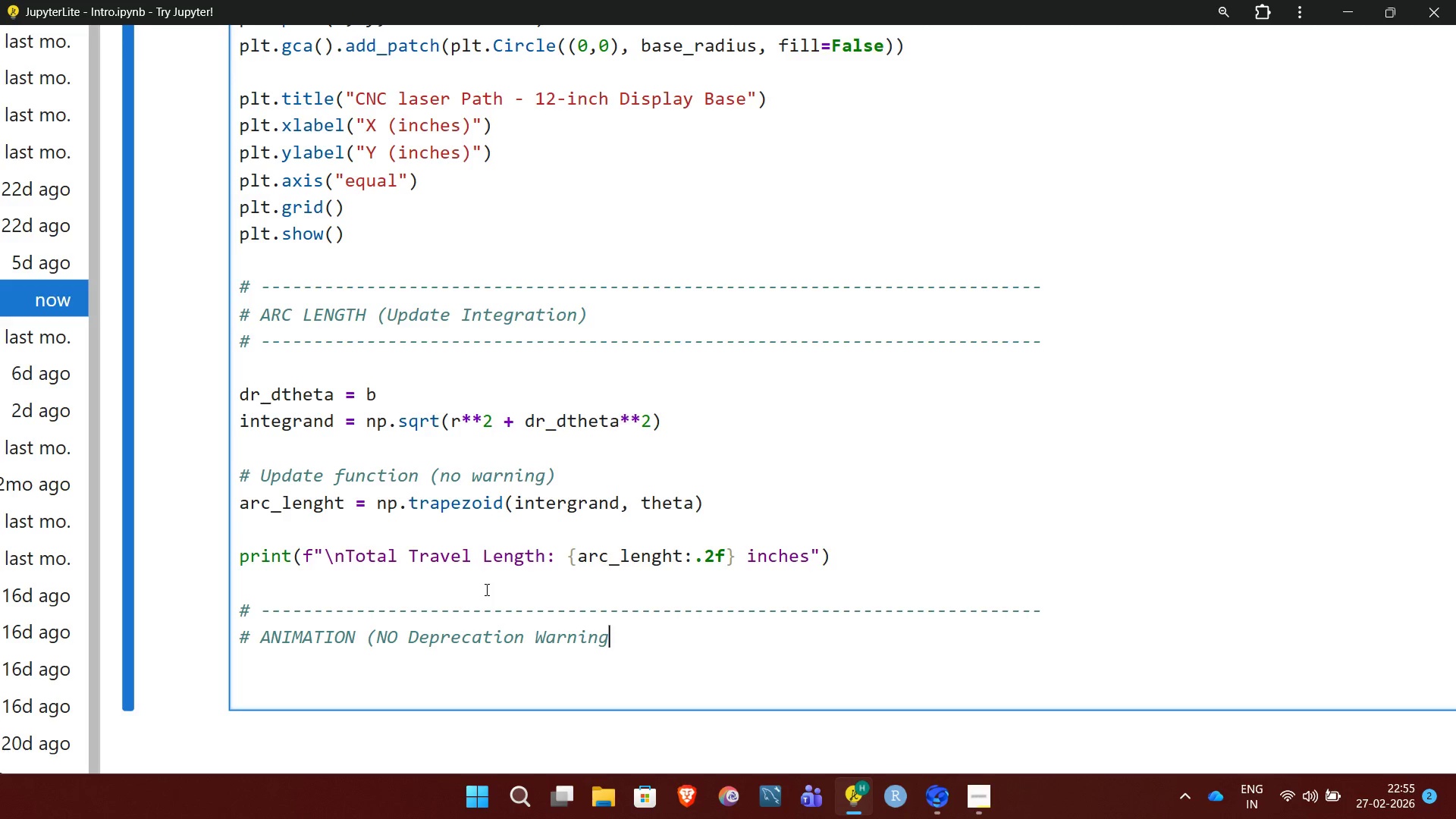 
type())
key(NumpadEnter)
type(fig, ax = plt.subplots)
 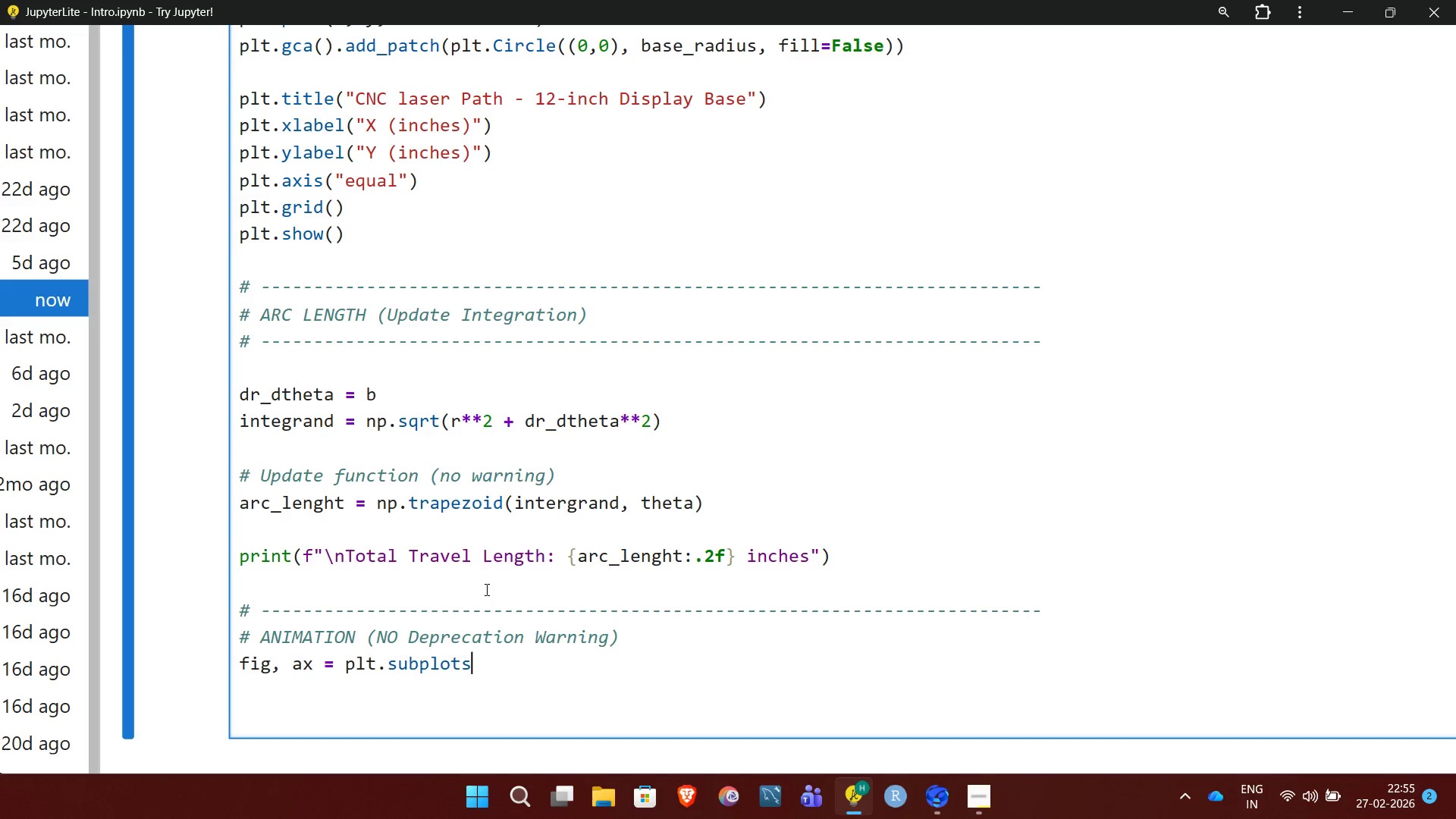 
key(Shift+9)
 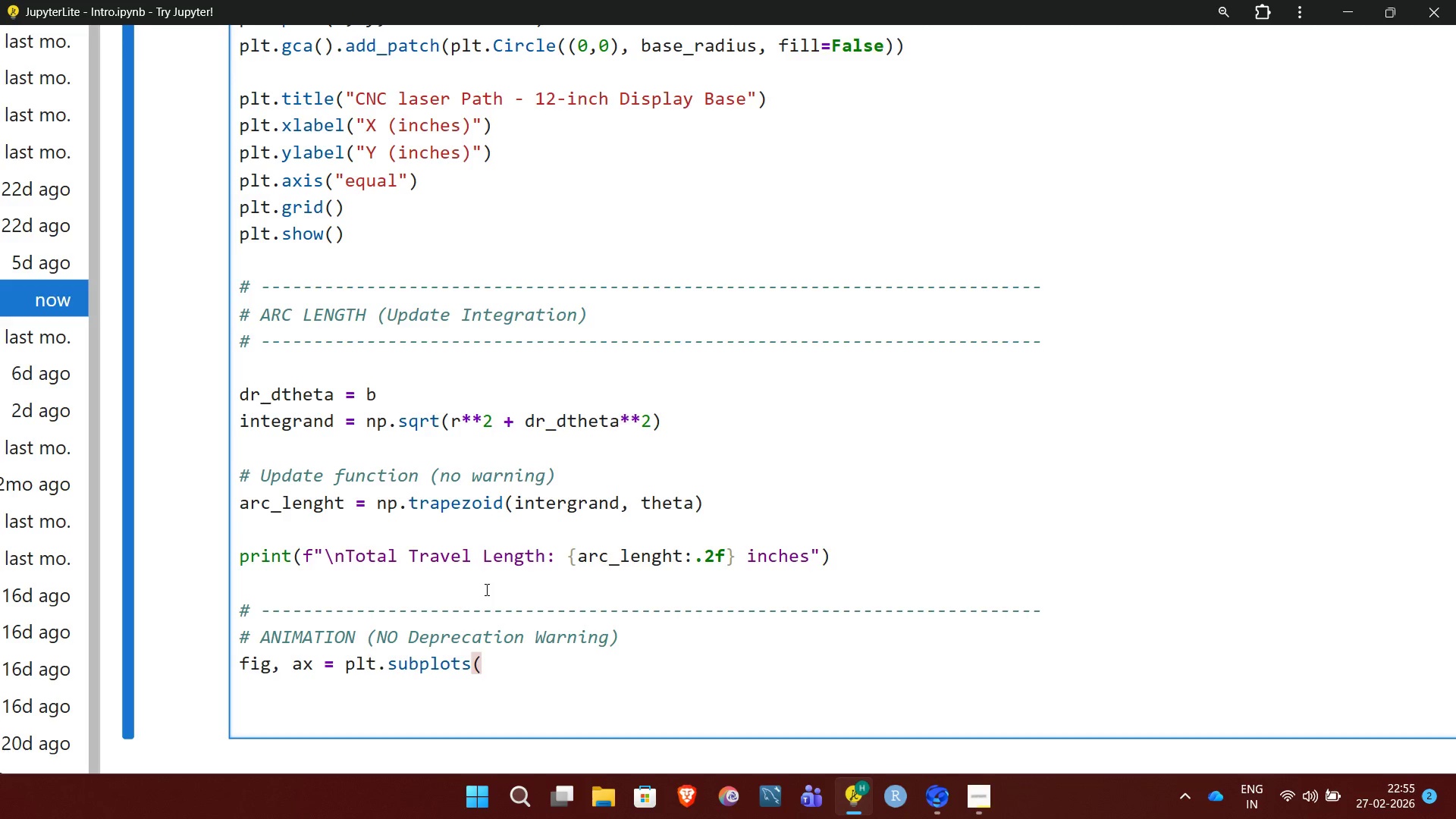 
type(figsize=(6,6)))
key(NumpadEnter)
type(ax.set_xlim(-base_radius, base_radius))
key(NumpadEnter)
 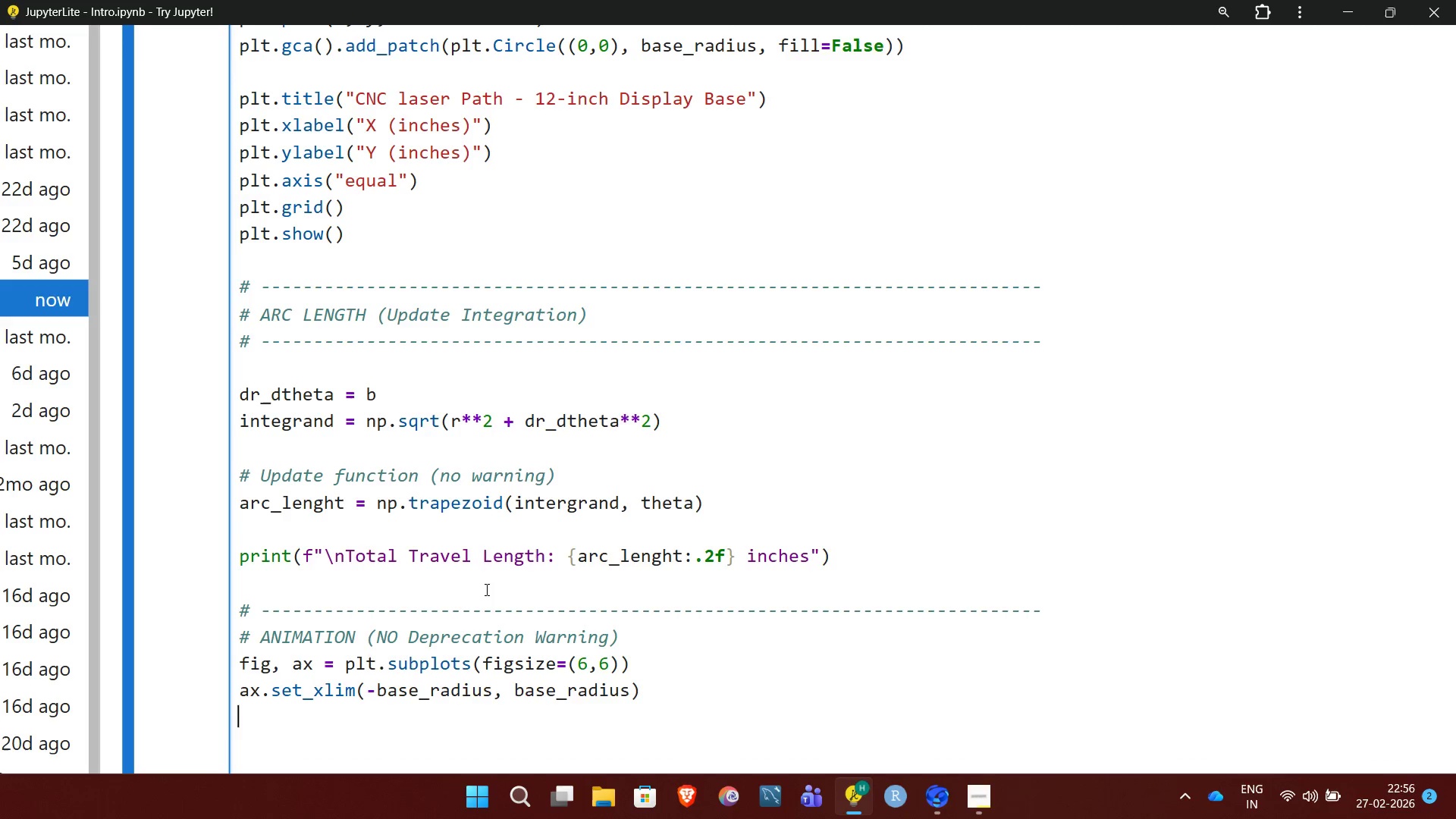 
type(ax.ser)
key(Backspace)
type(t)
 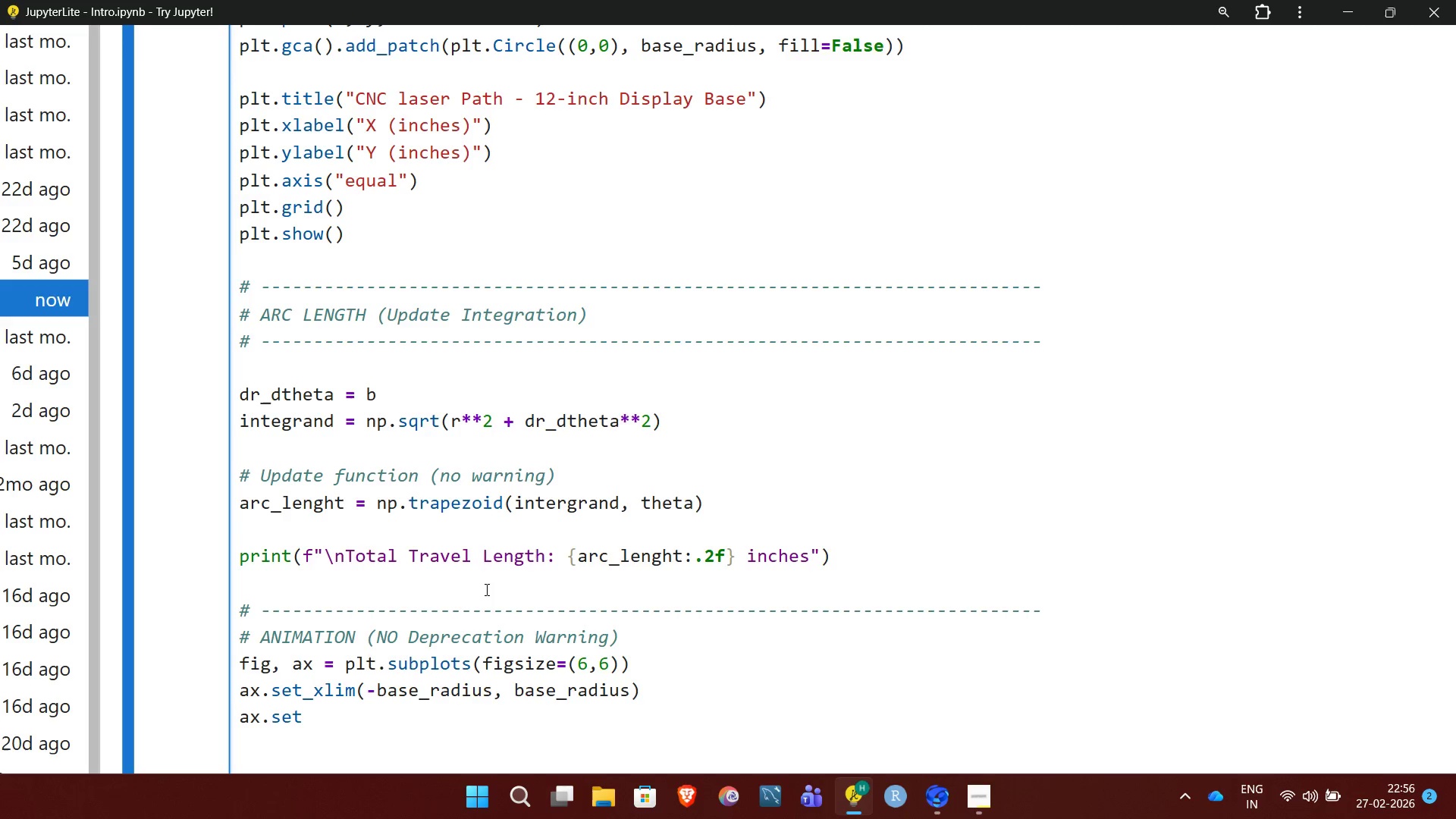 
wait(8.19)
 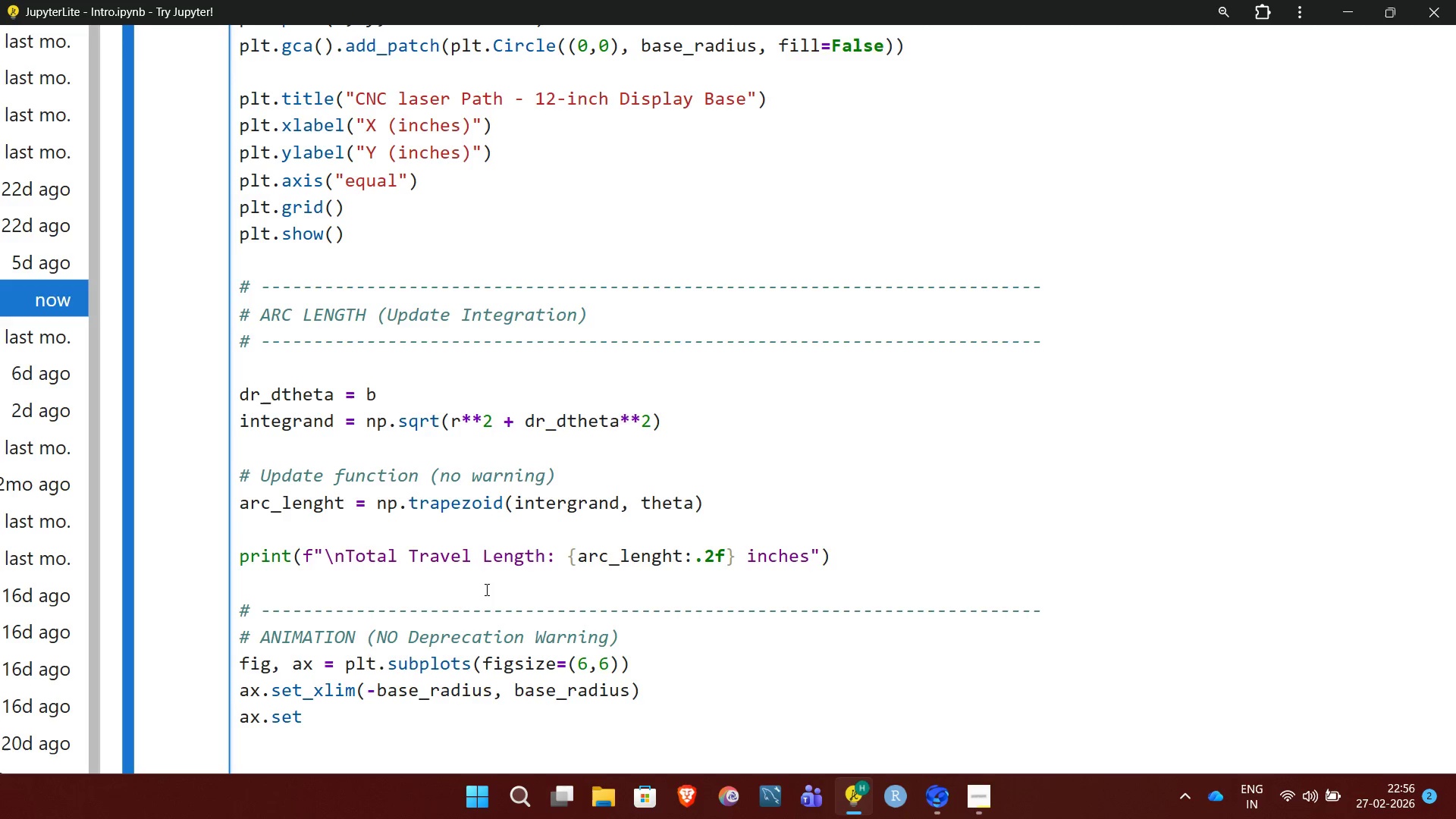 
type(ylim()
key(Tab)
type(-)
 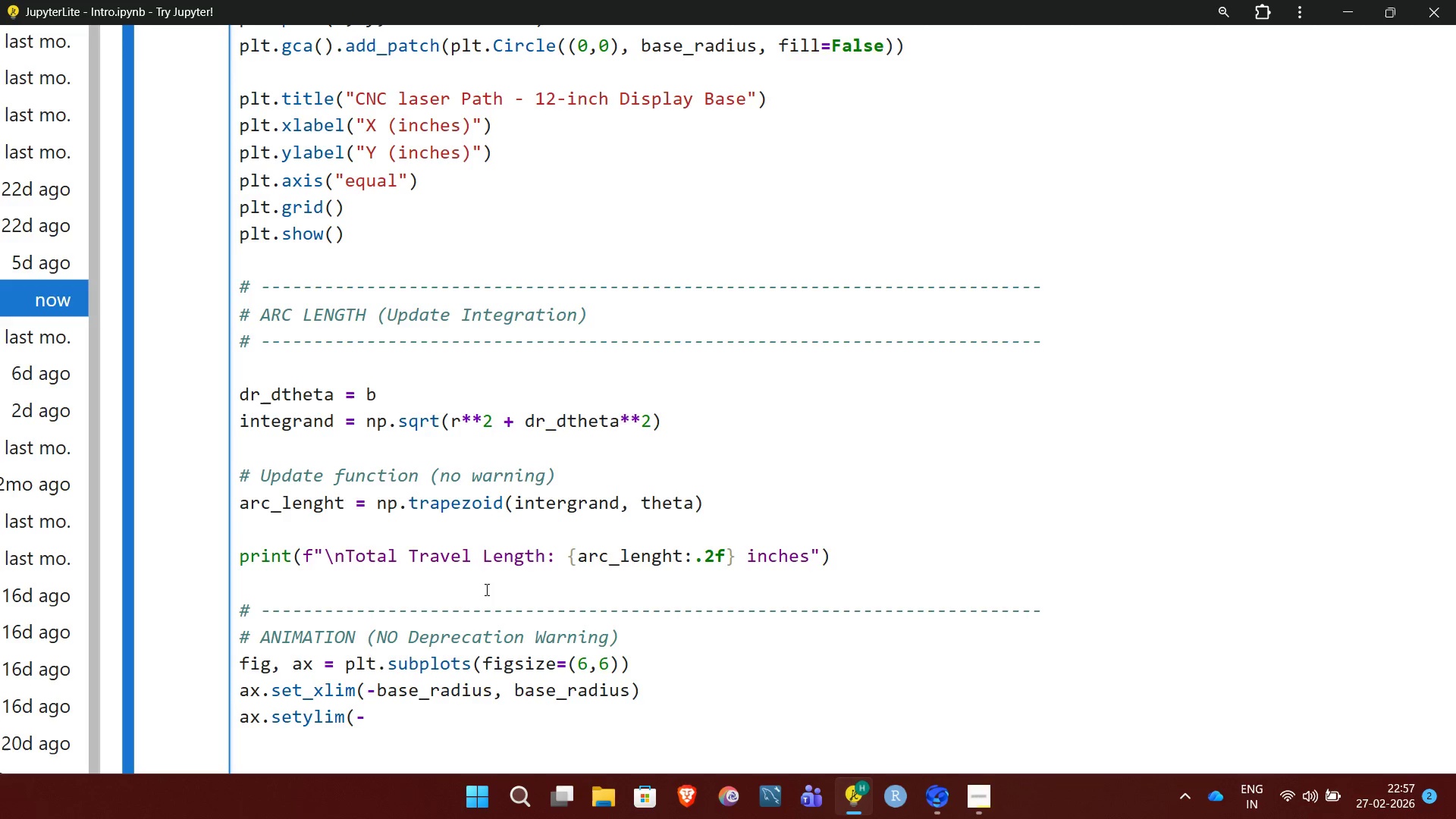 
wait(5.81)
 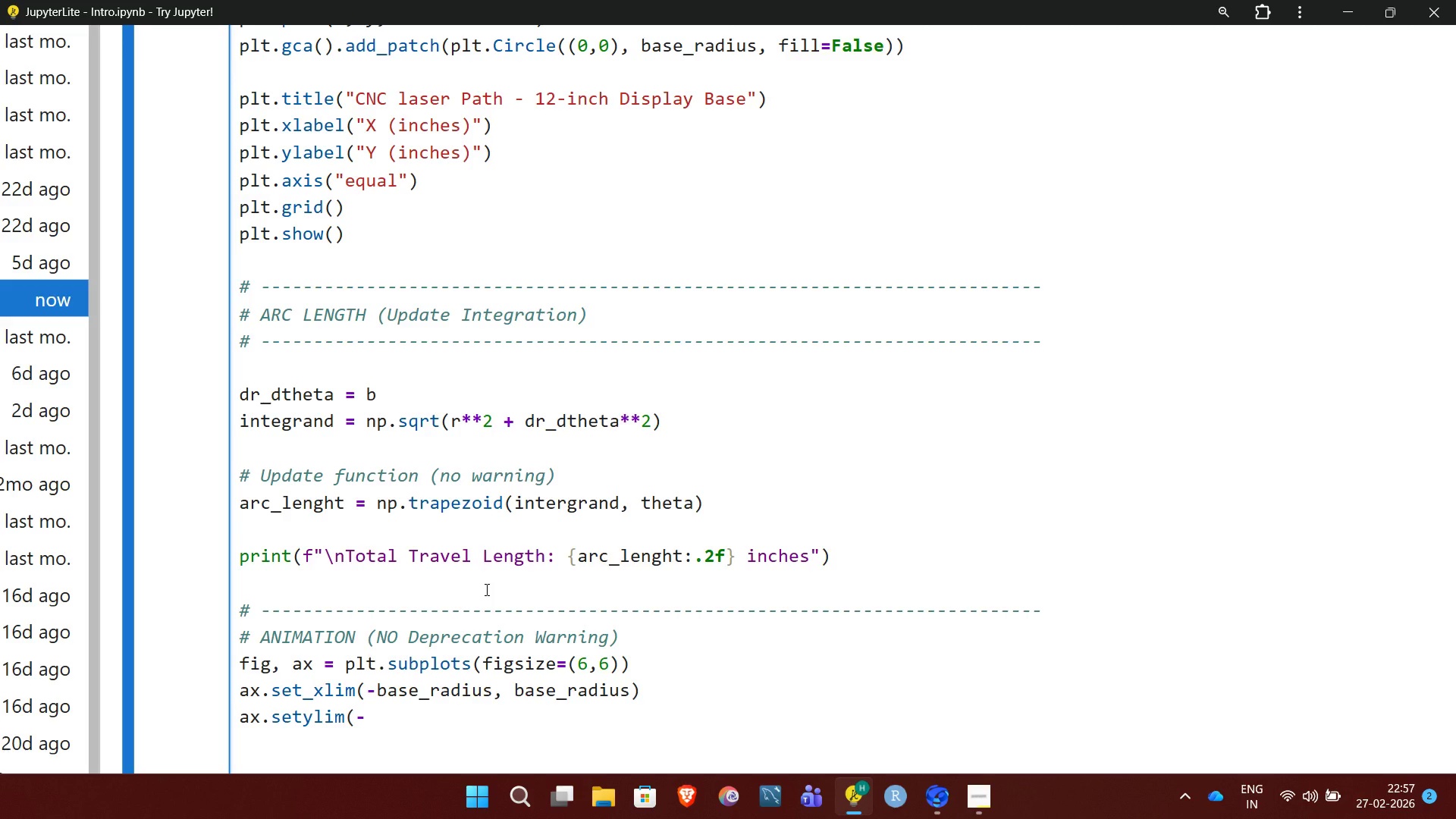 
key(Backspace)
 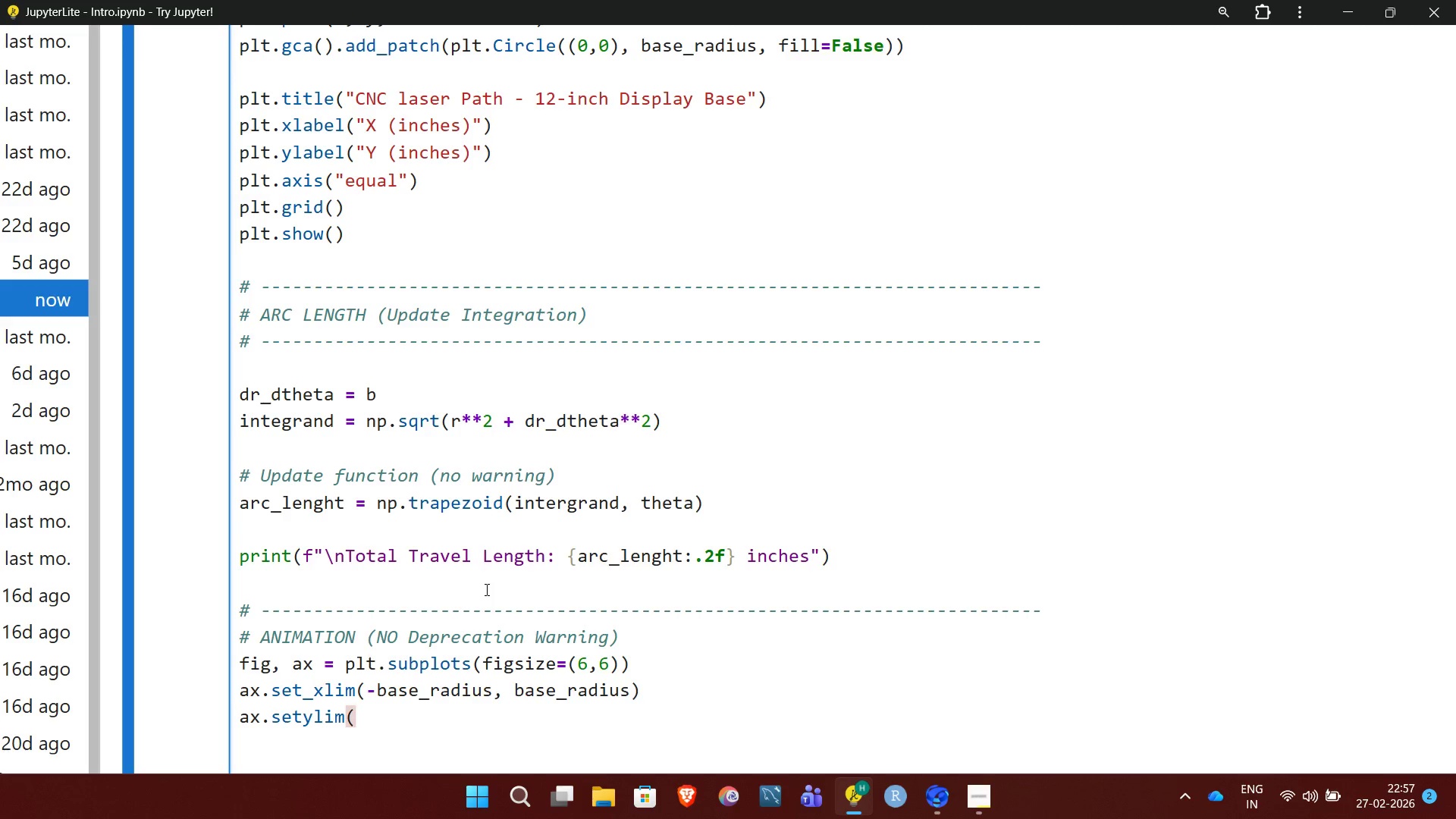 
key(ArrowLeft)
 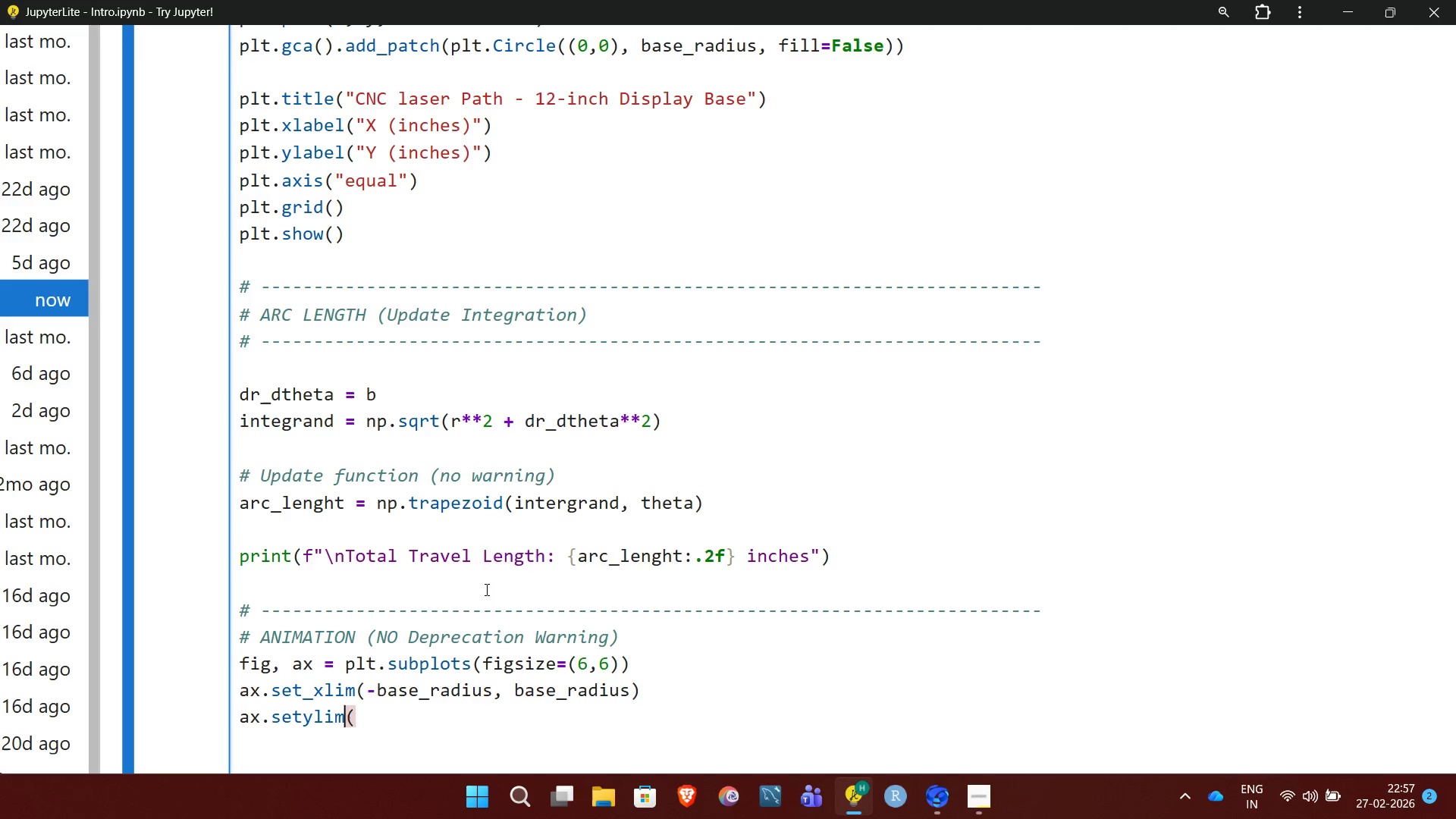 
key(ArrowLeft)
 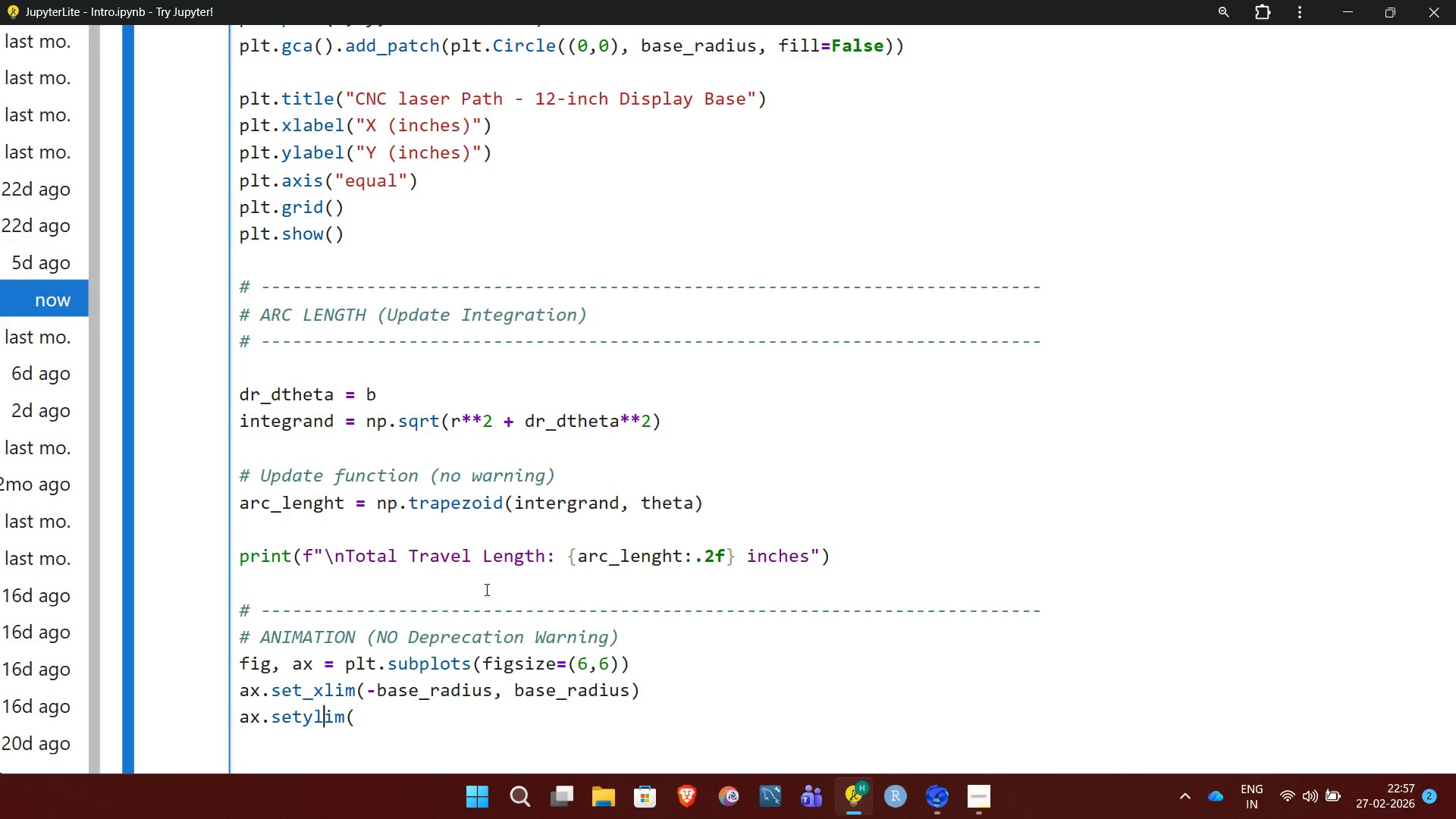 
key(ArrowLeft)
 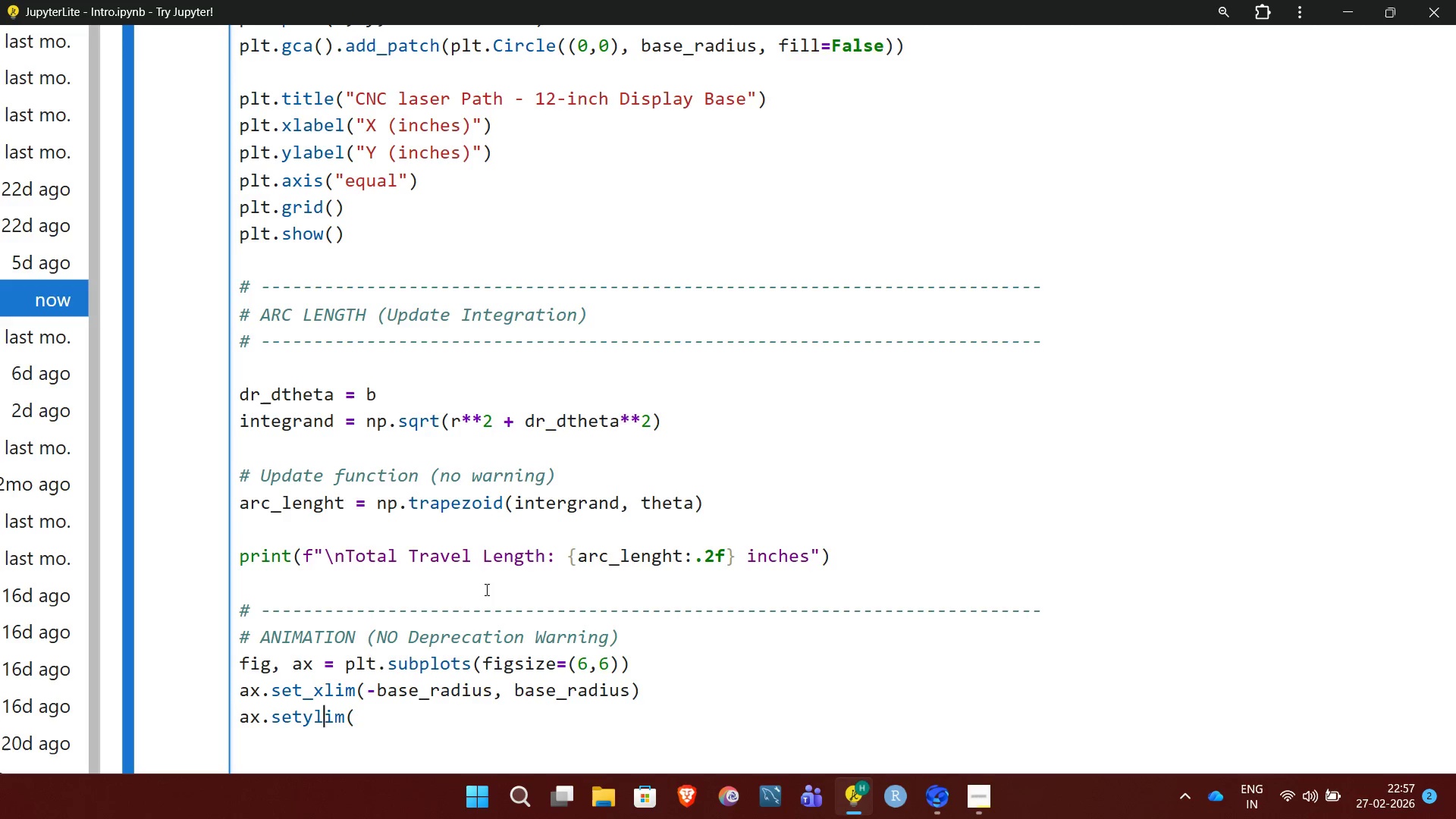 
key(ArrowLeft)
 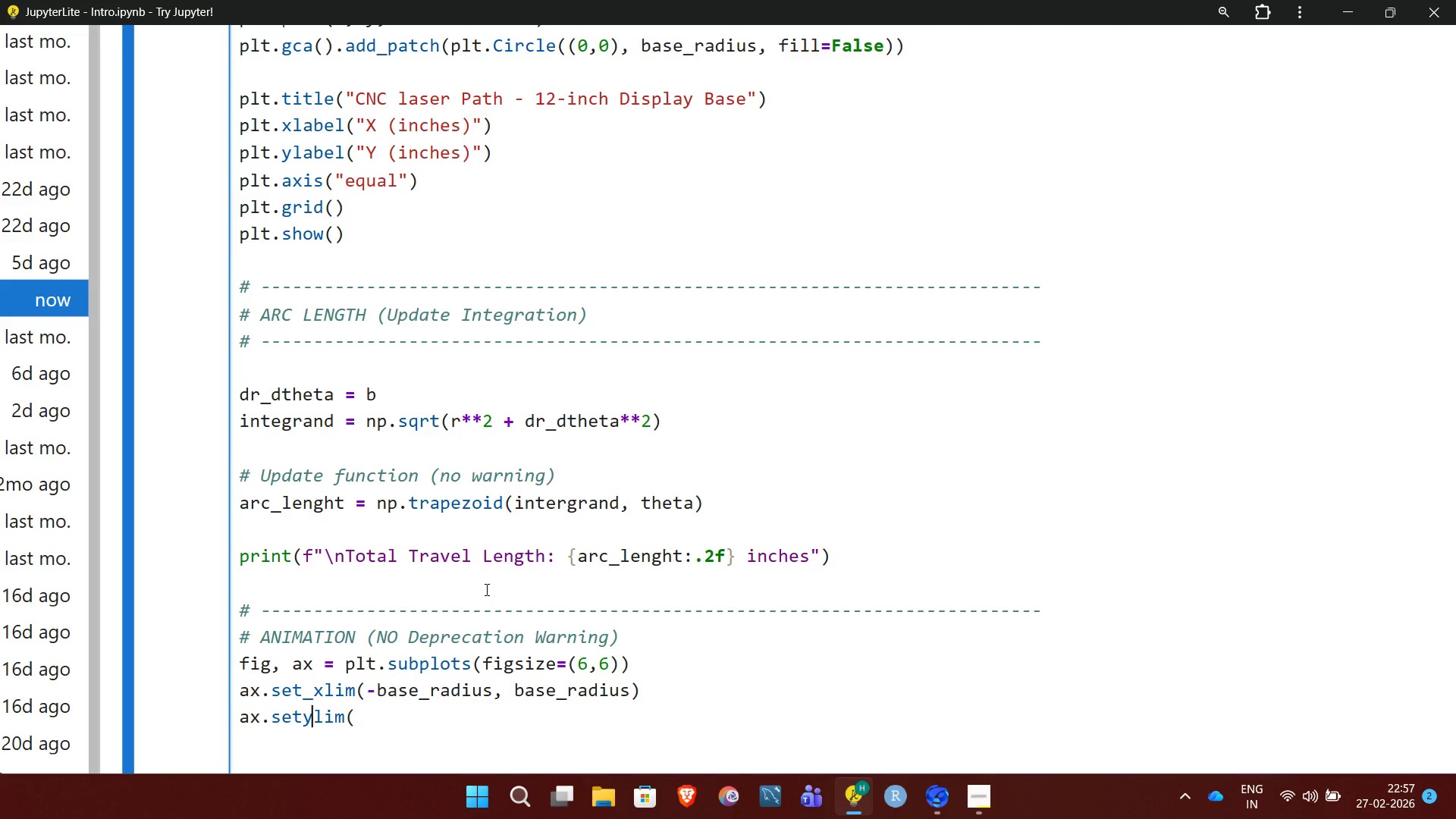 
key(ArrowLeft)
 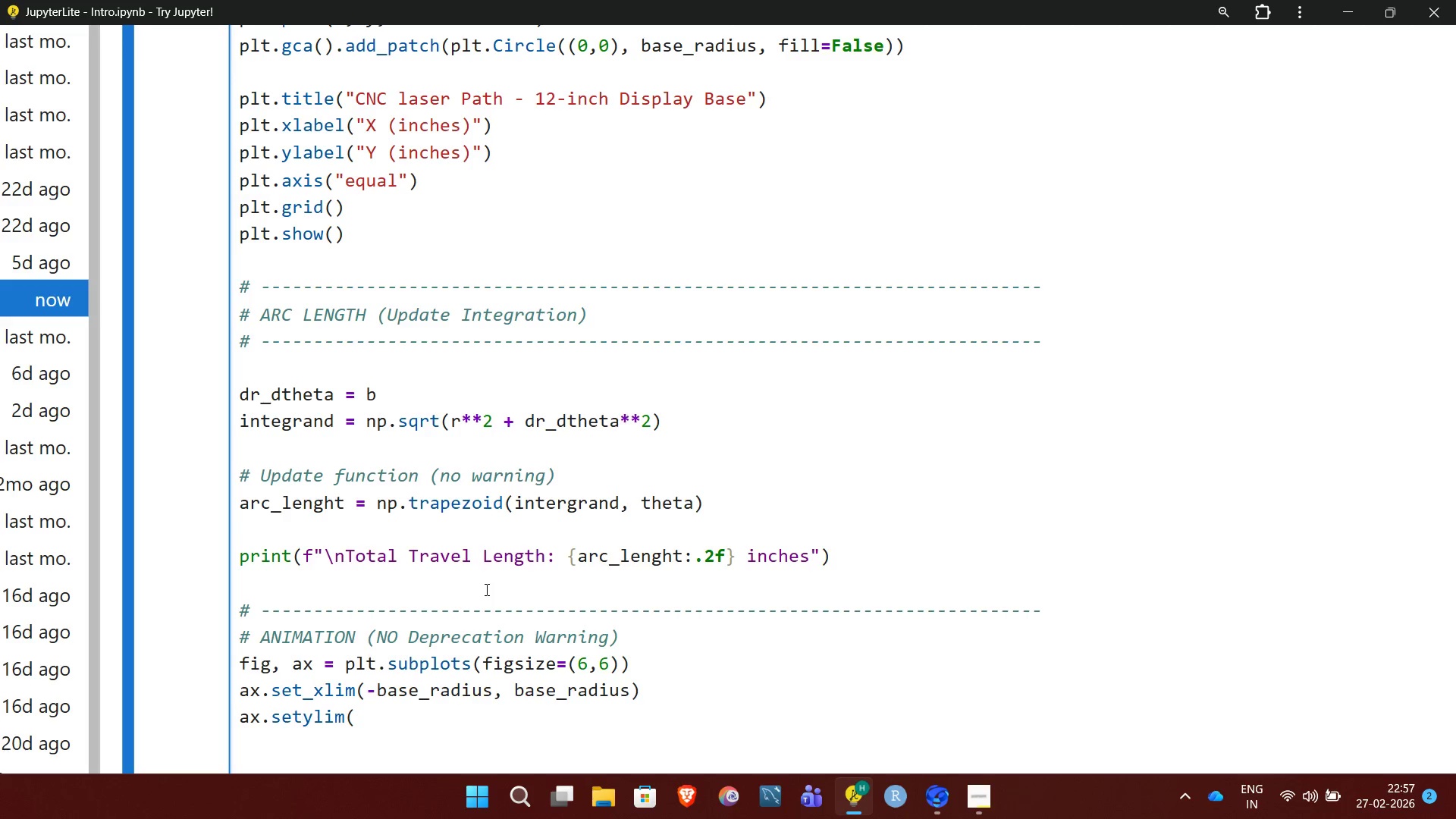 
key(Shift+Minus)
 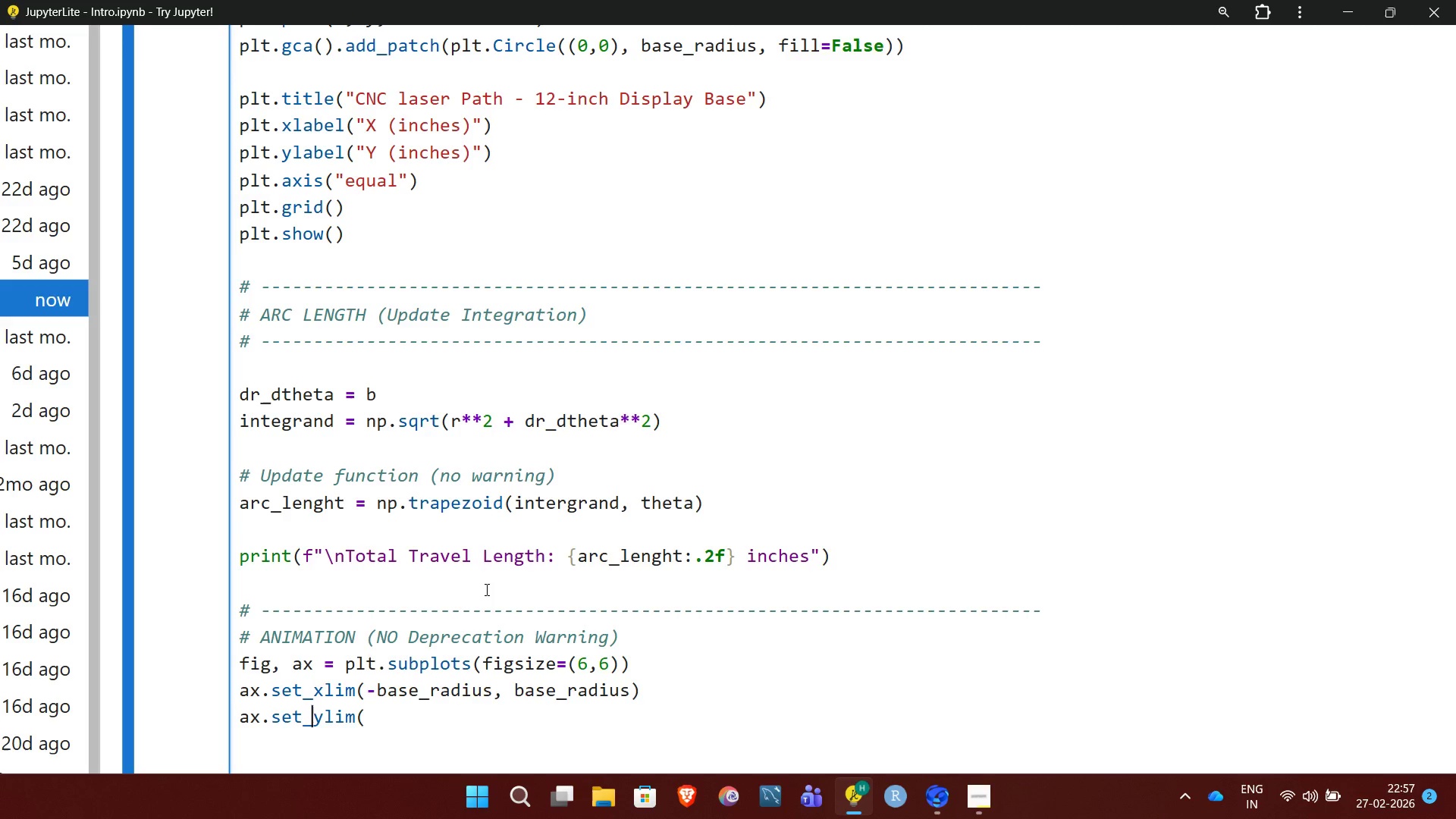 
key(ArrowRight)
 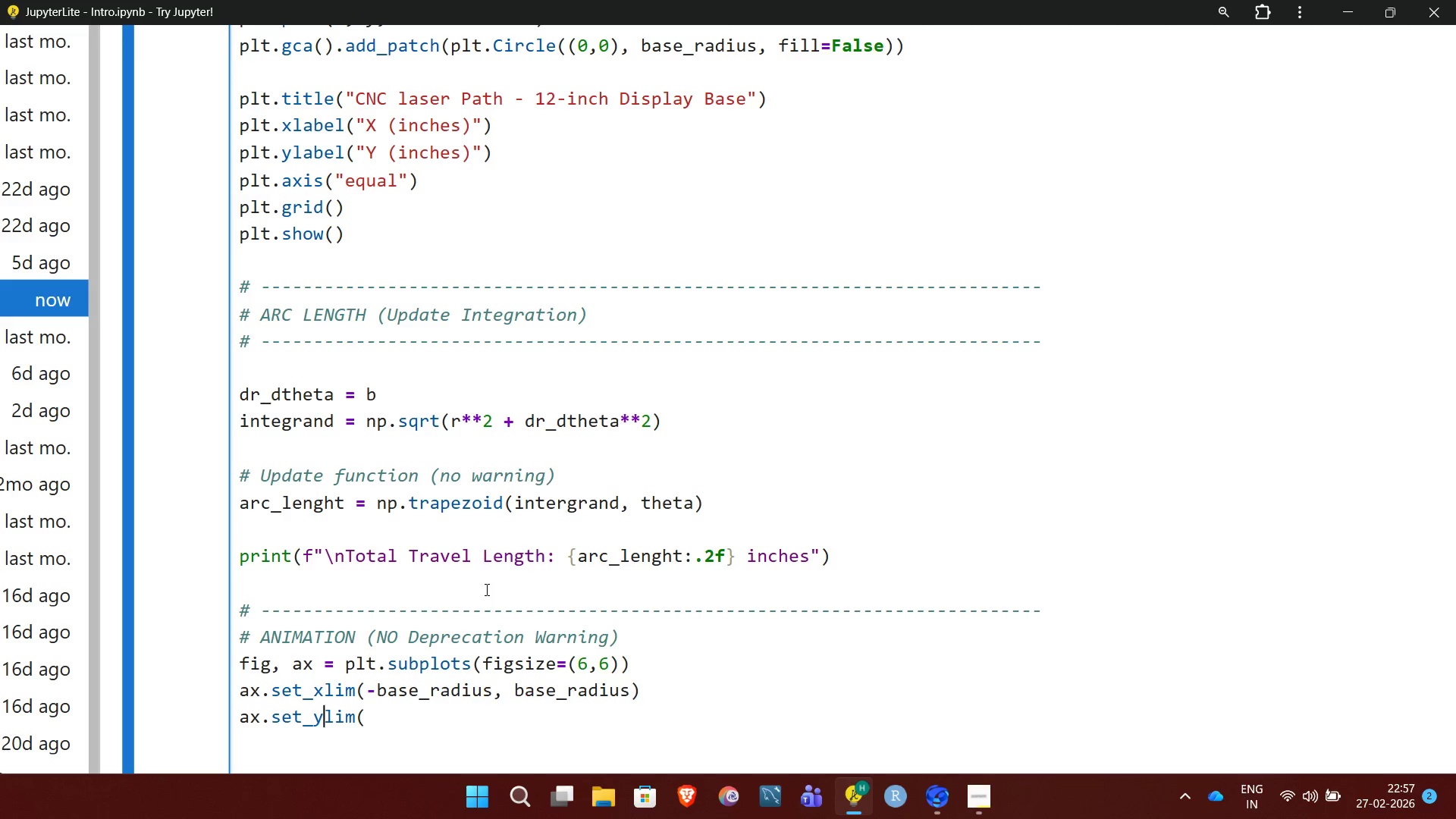 
key(ArrowRight)
 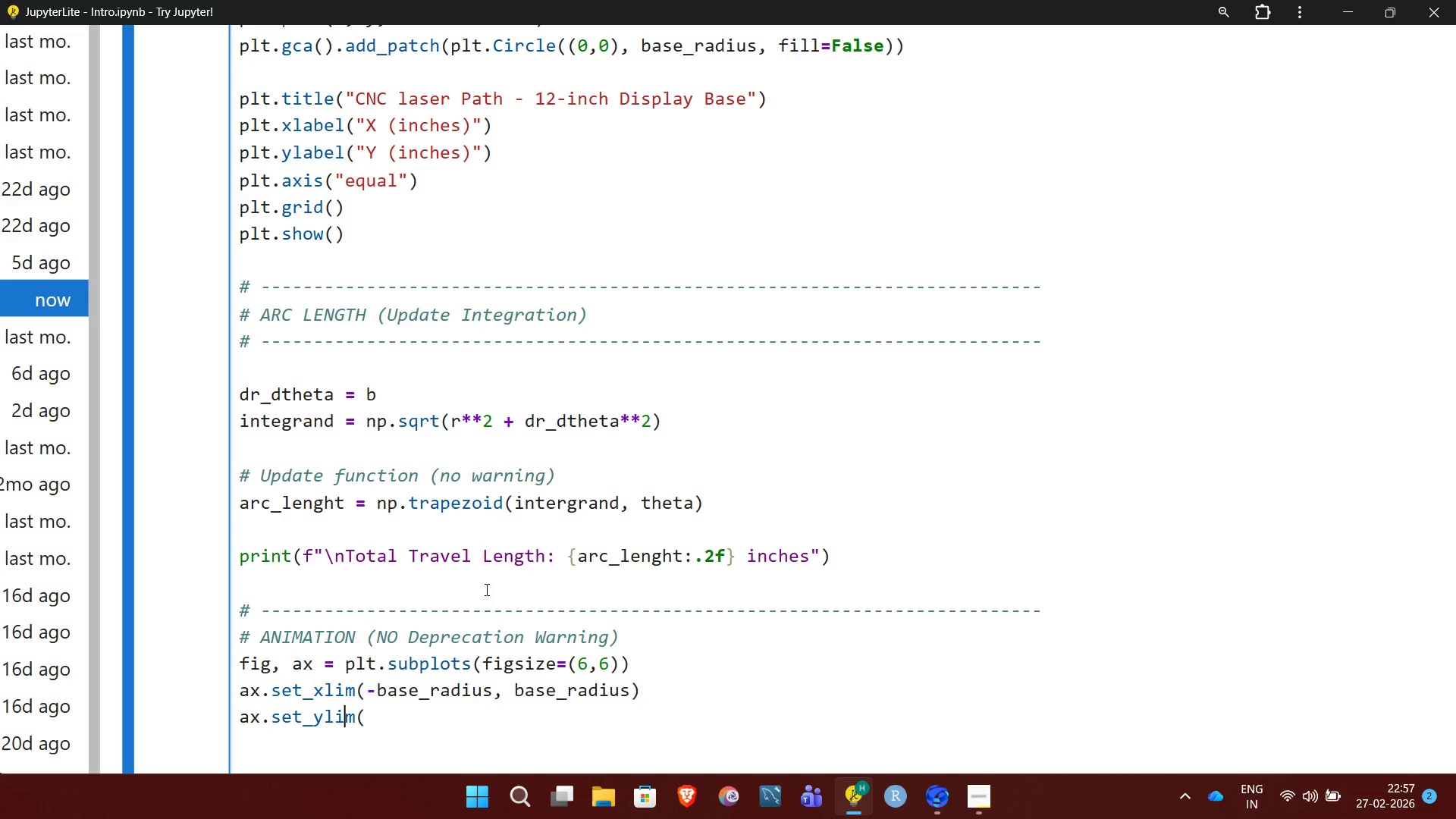 
key(ArrowRight)
 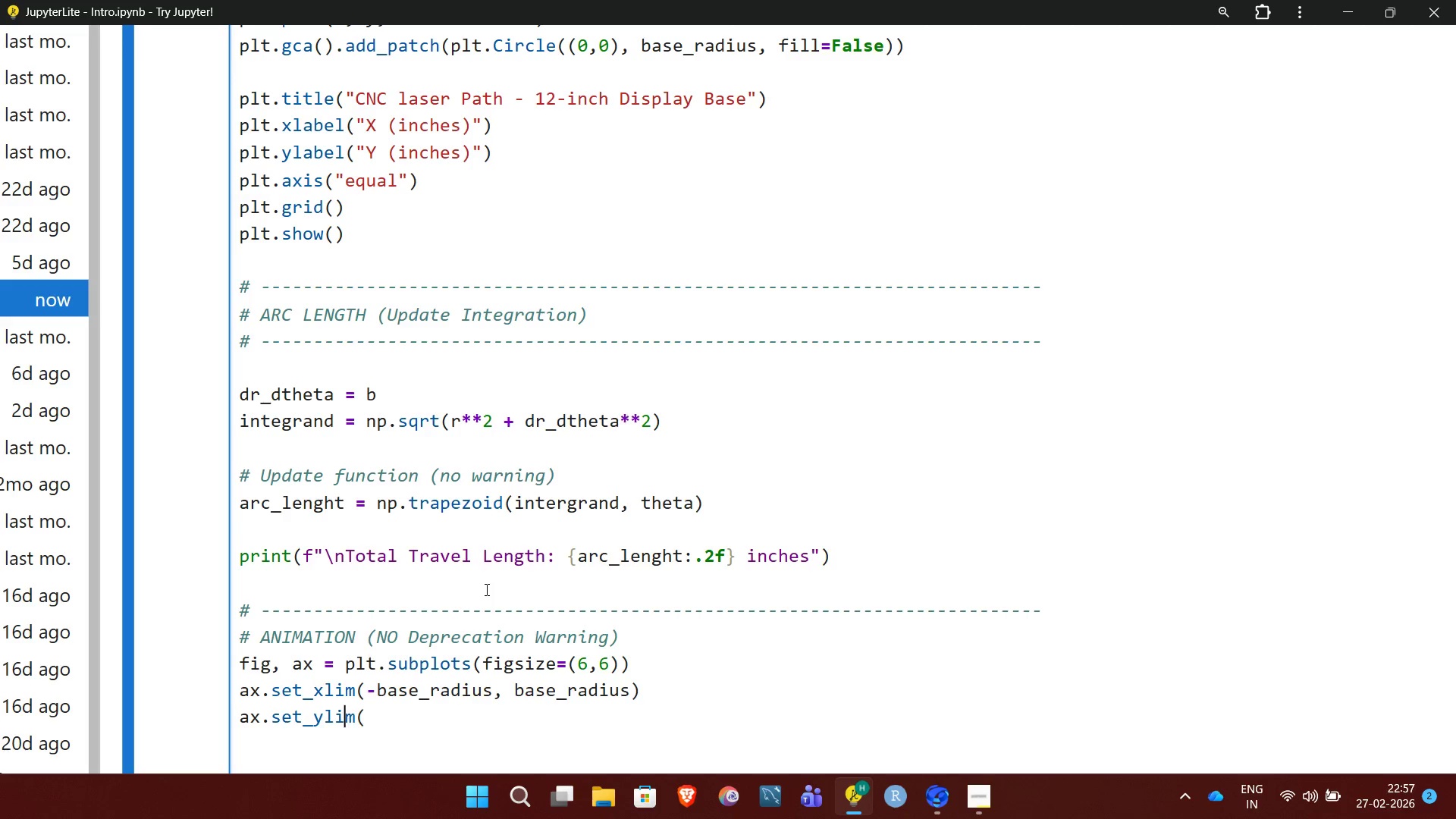 
key(ArrowRight)
 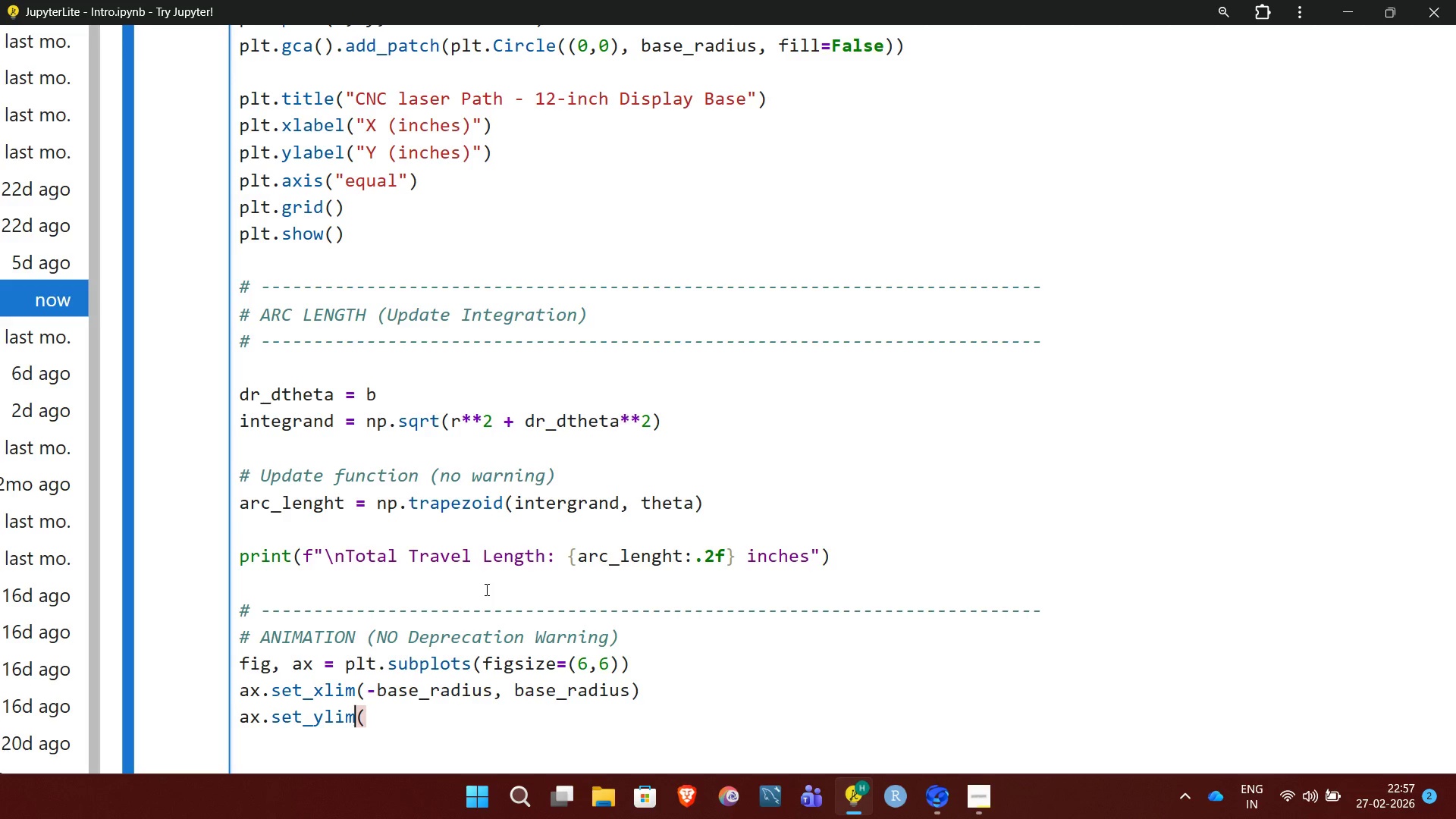 
key(ArrowRight)
 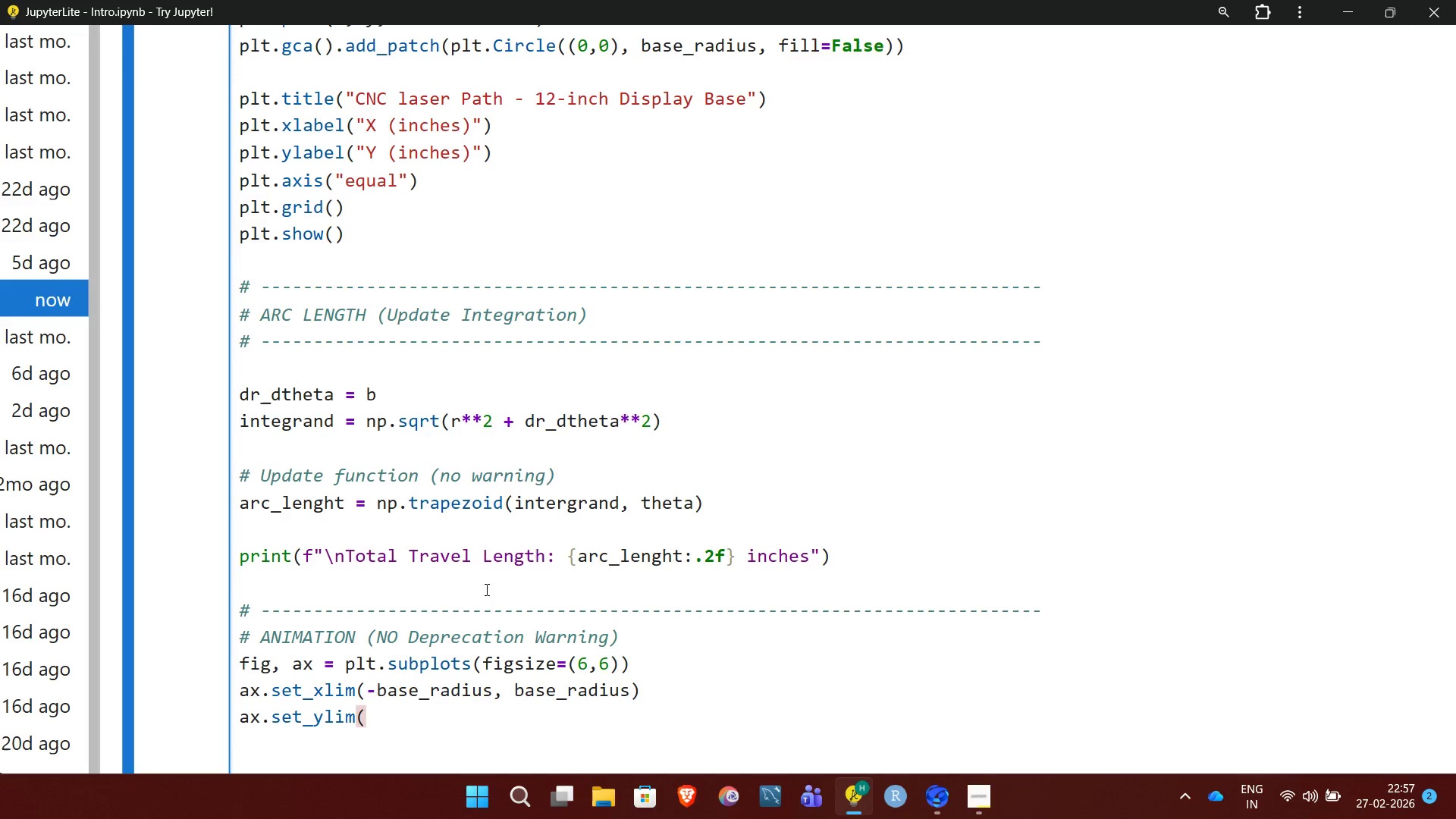 
type(-base_radius, base_radius))
 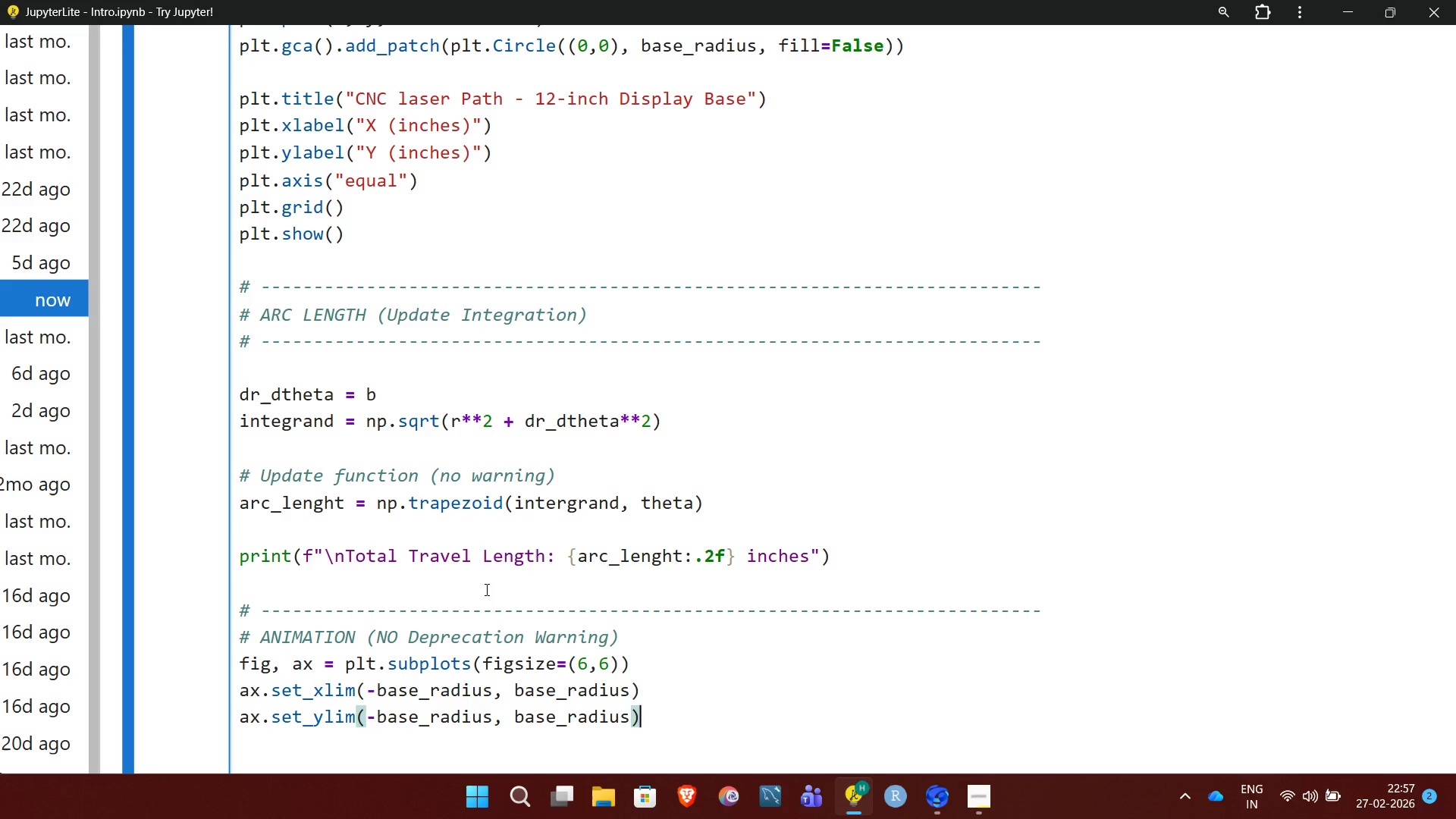 
key(NumpadEnter)
type(ax.set_a)
 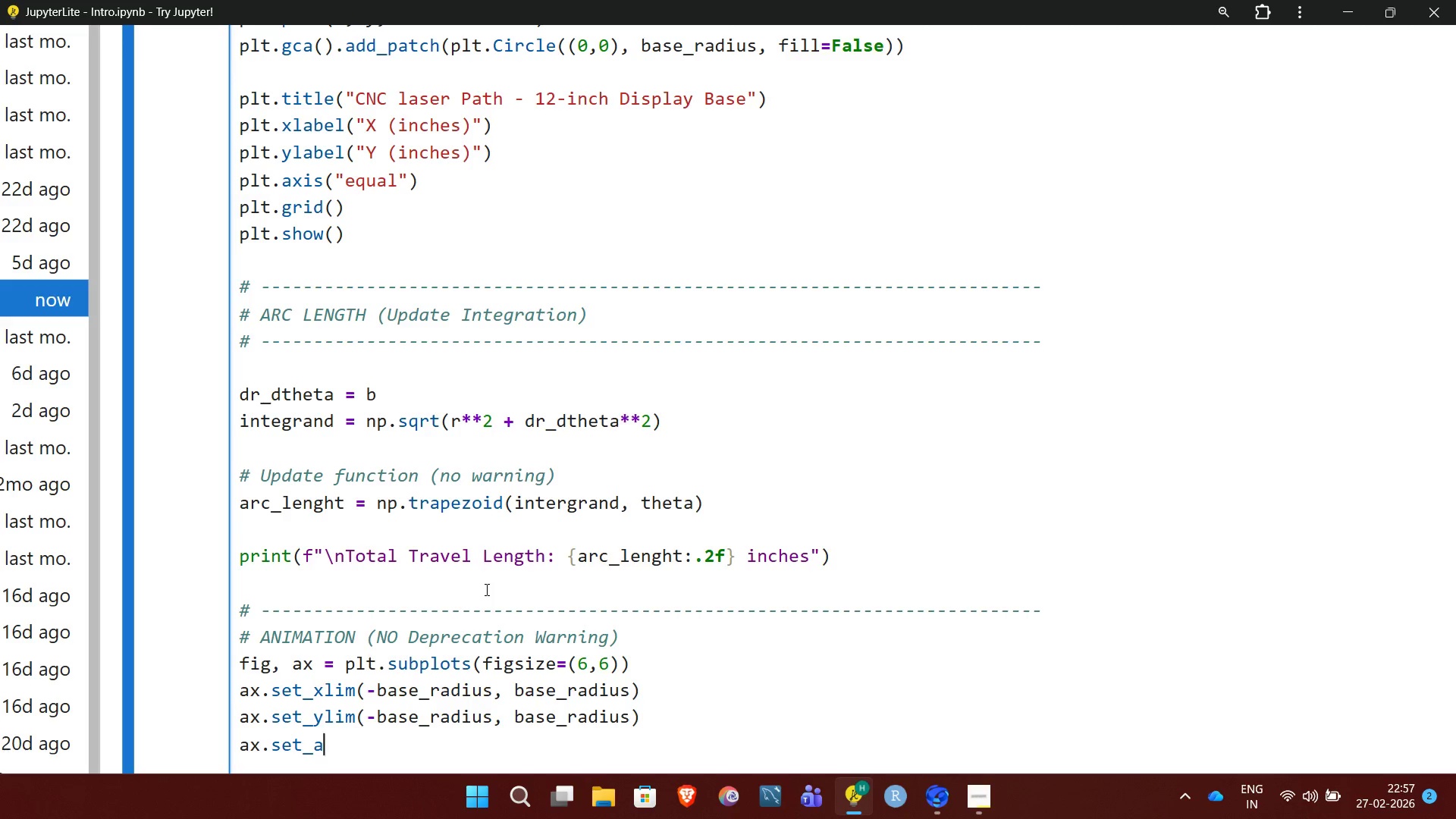 
type(spect('equal'))
key(NumpadEnter)
 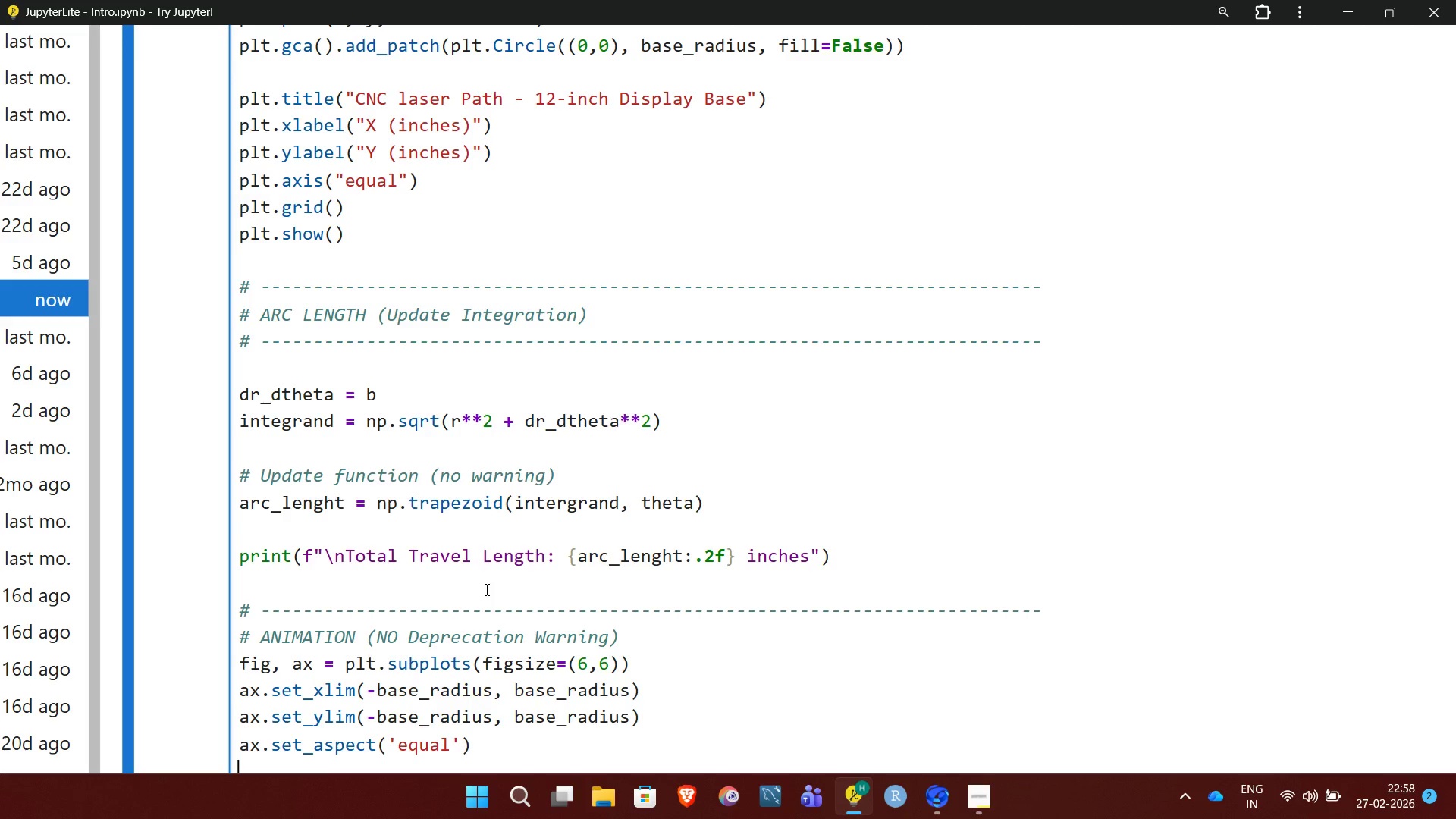 
type(ax.set_t)
key(Backspace)
type(Title)
 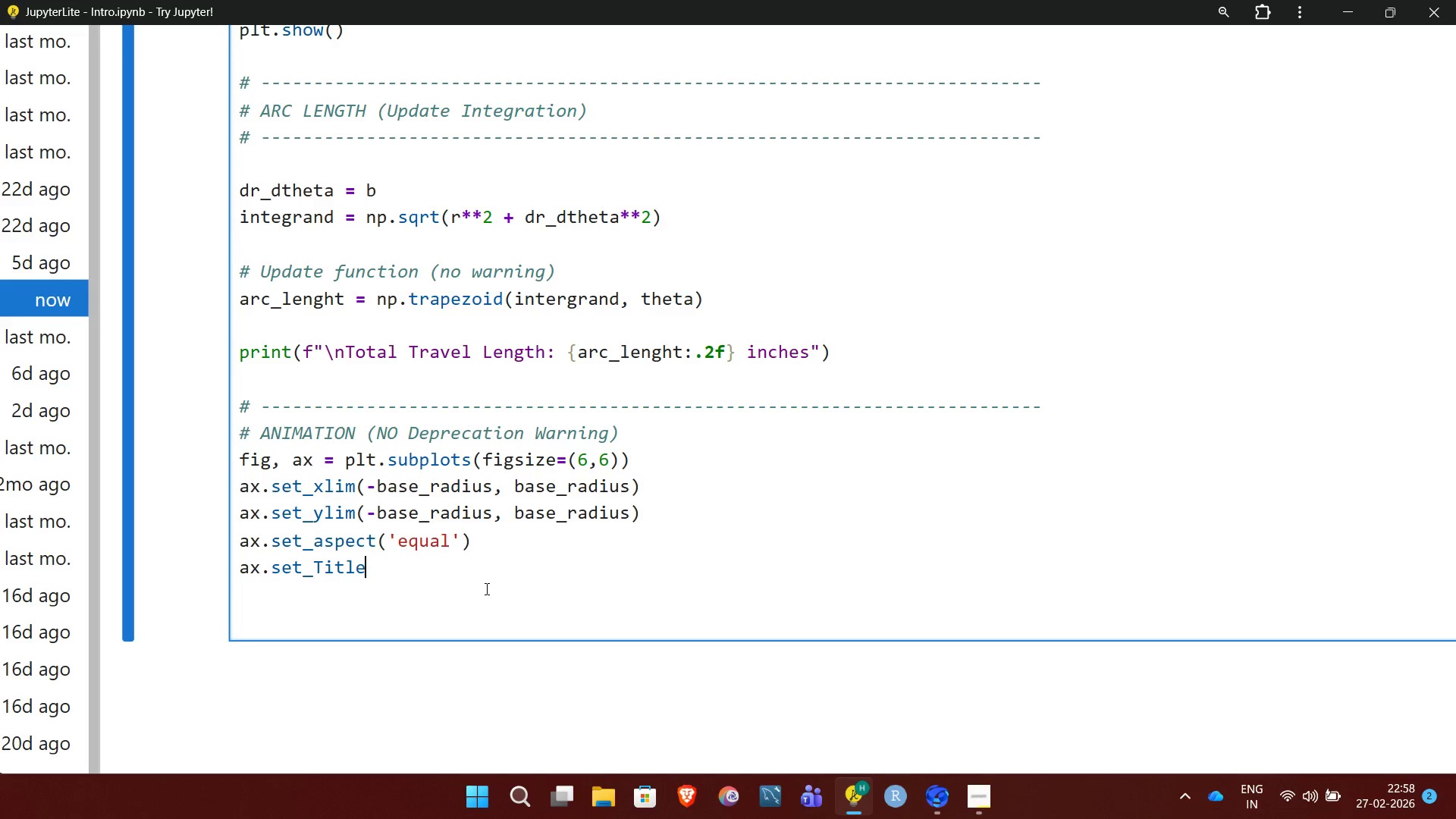 
key(Shift+9)
 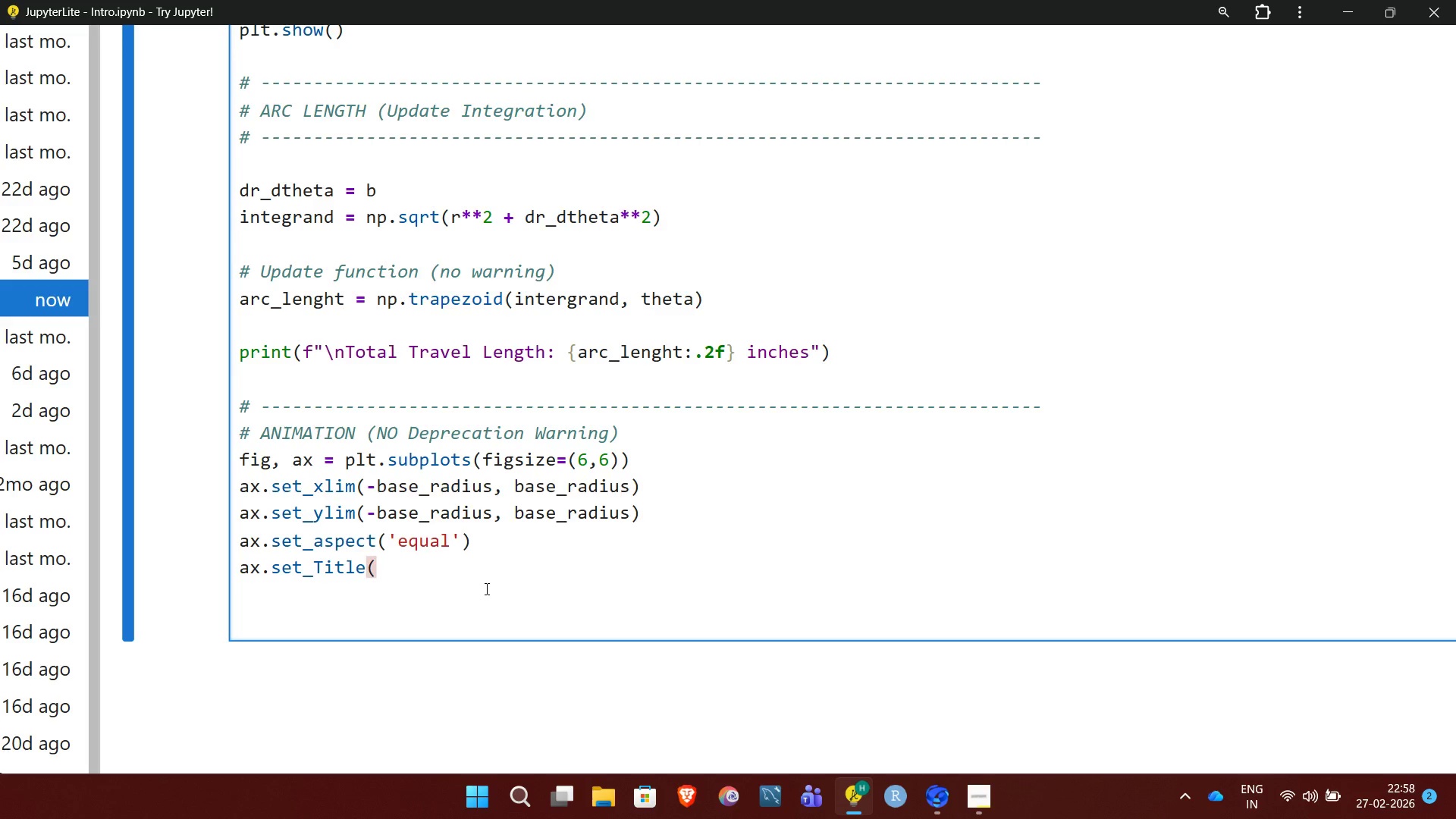 
key(Shift+Quote)
 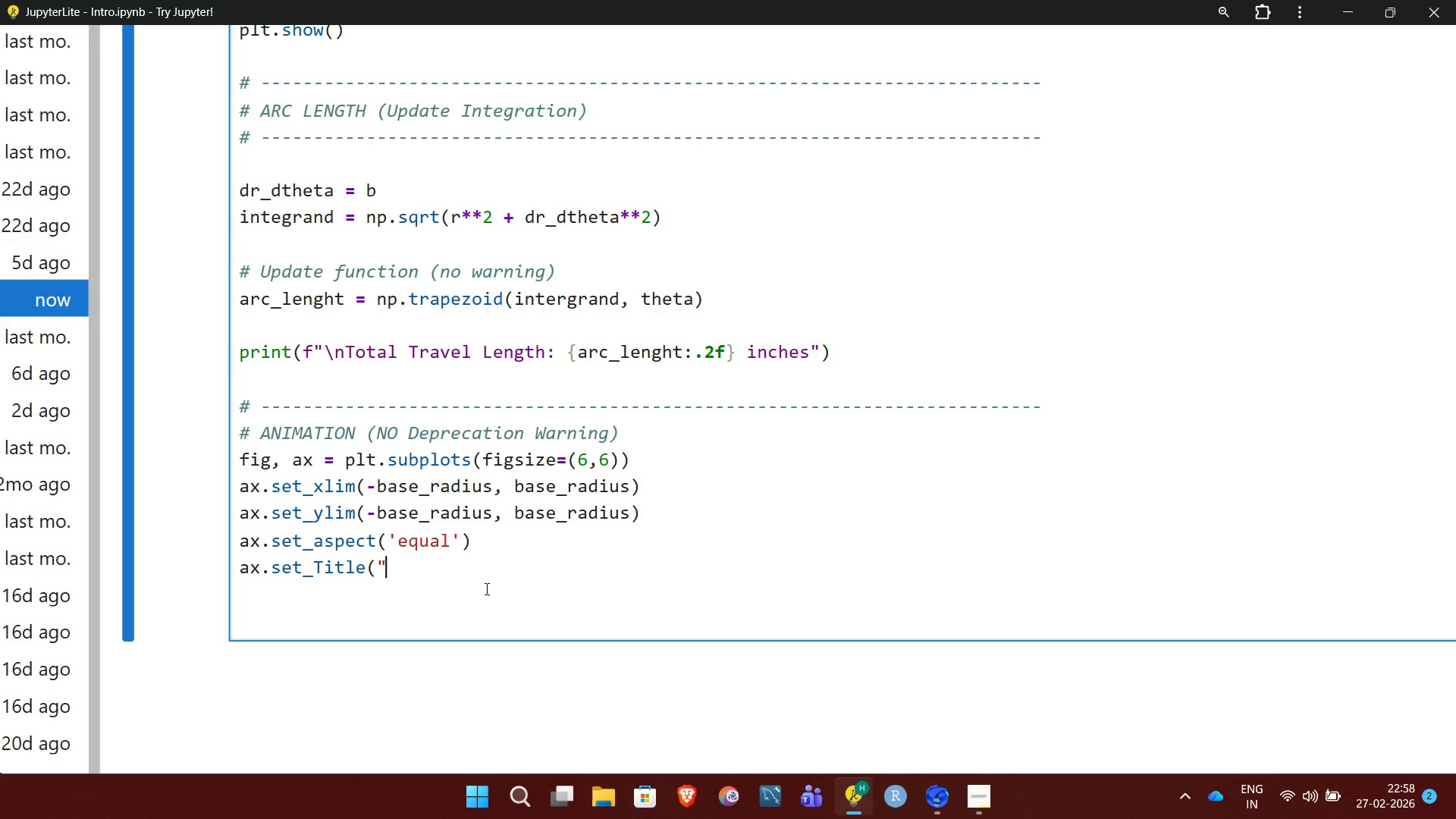 
hold_key(key=ShiftLeft, duration=0.97)
 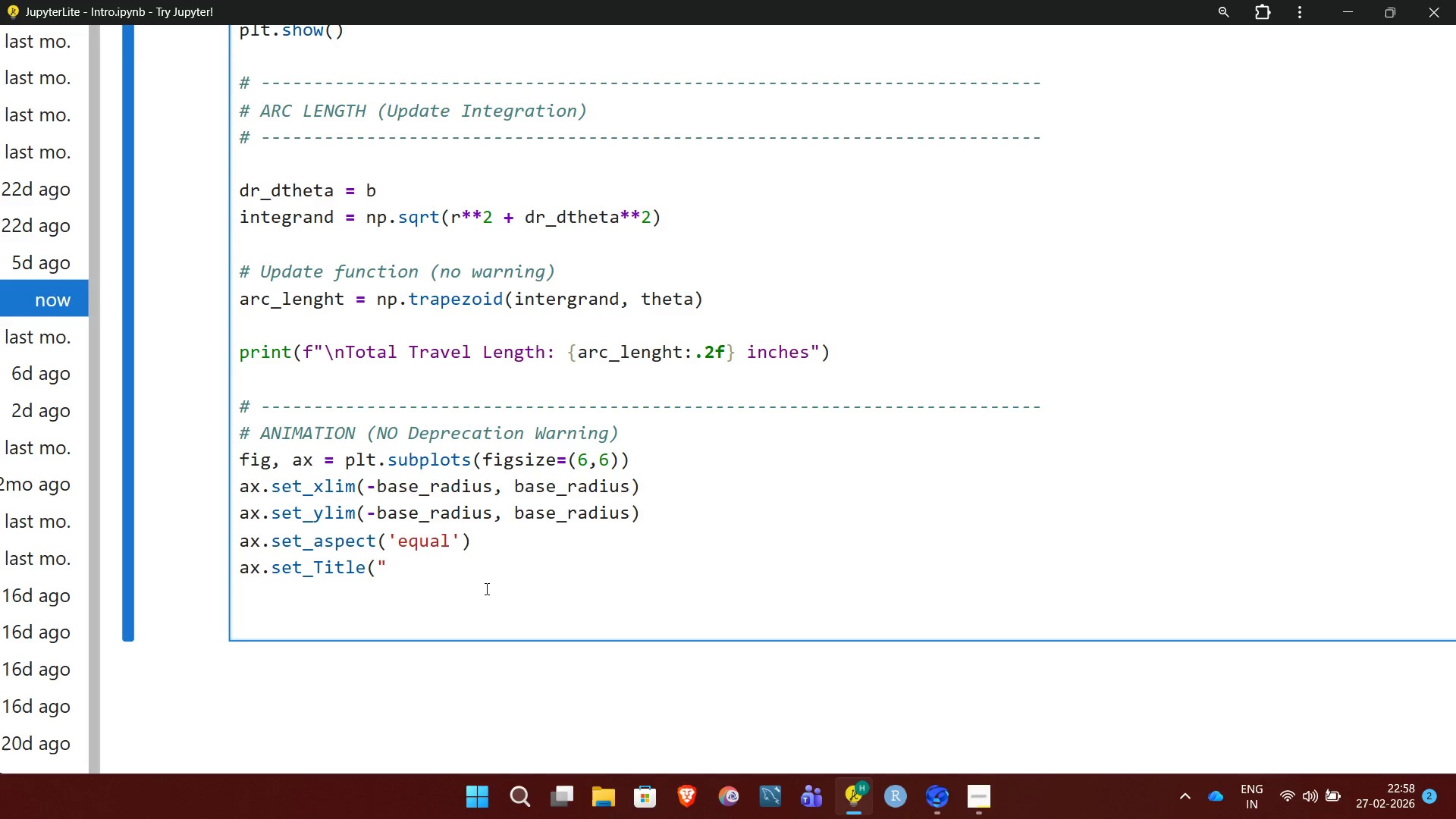 
type(Laser Nozzle )
 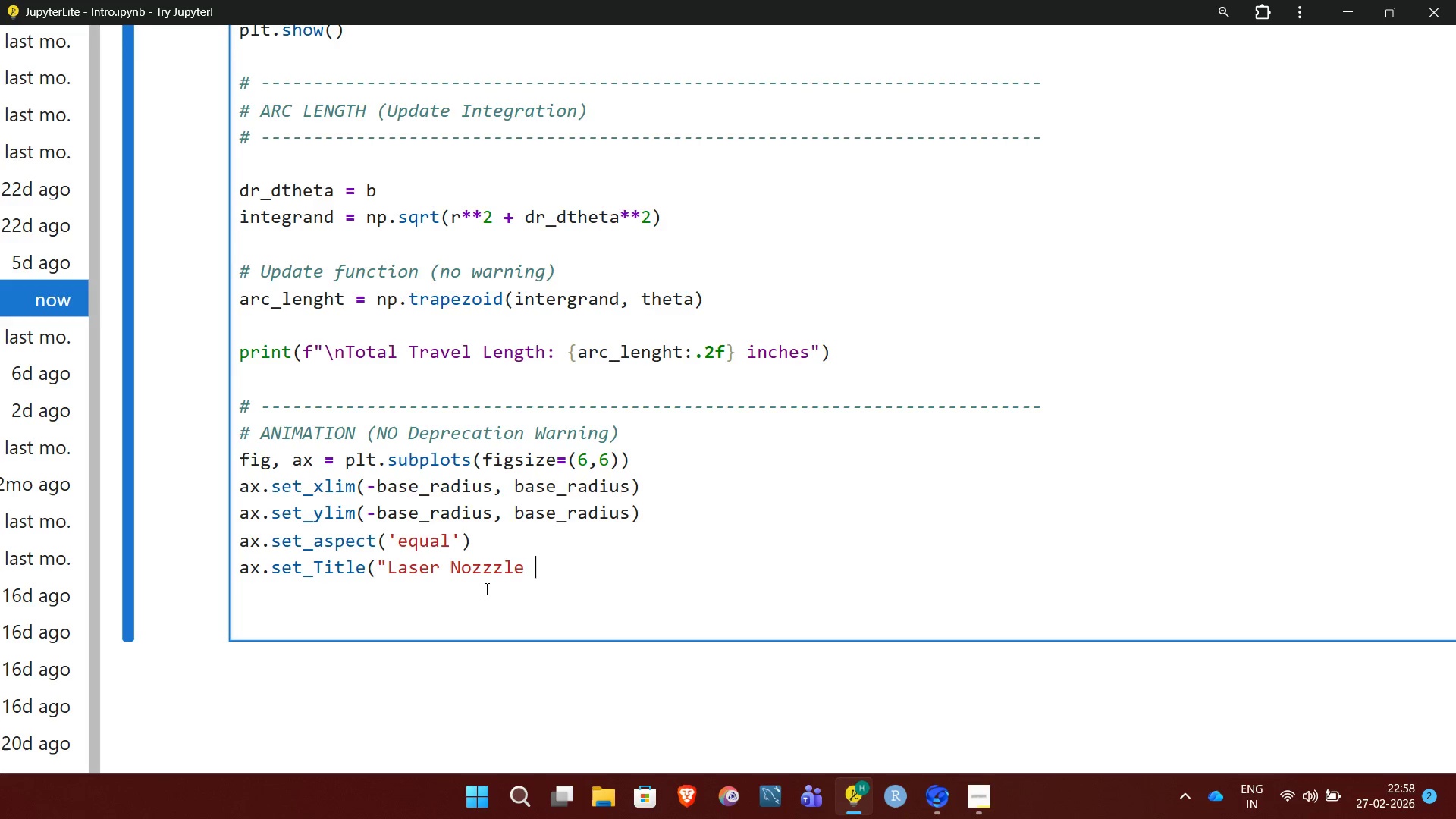 
key(ArrowLeft)
 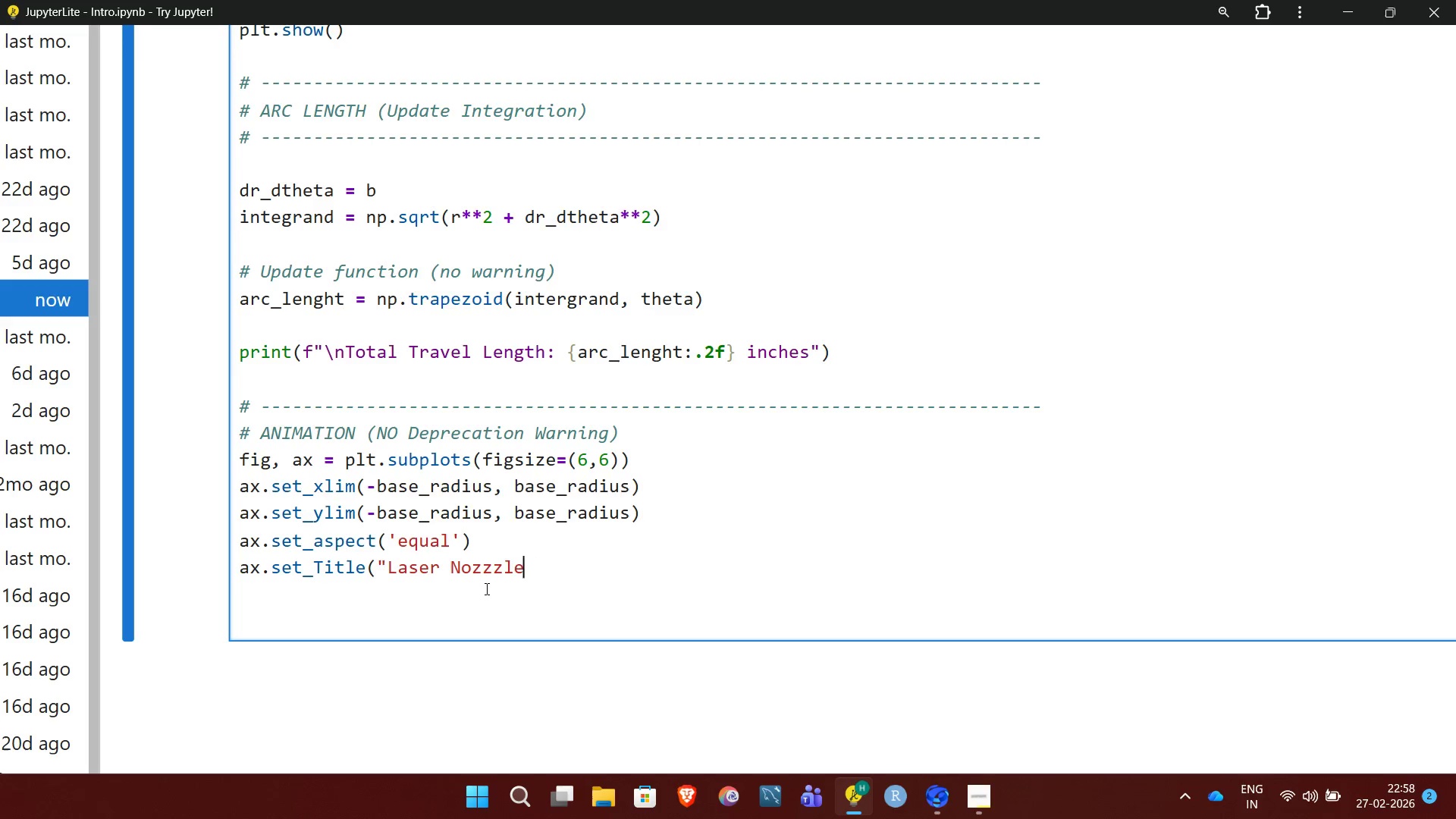 
key(ArrowLeft)
 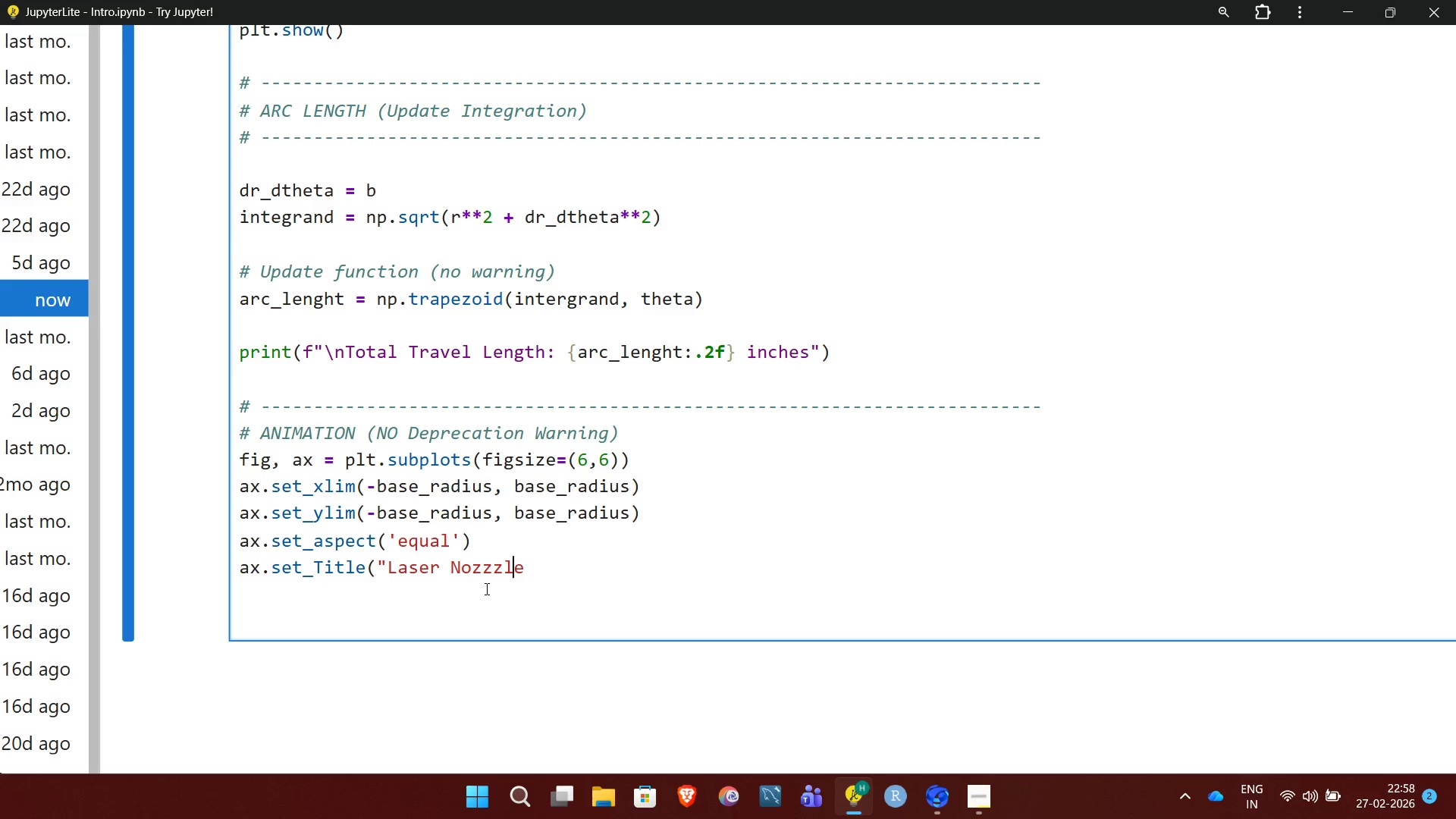 
key(ArrowLeft)
 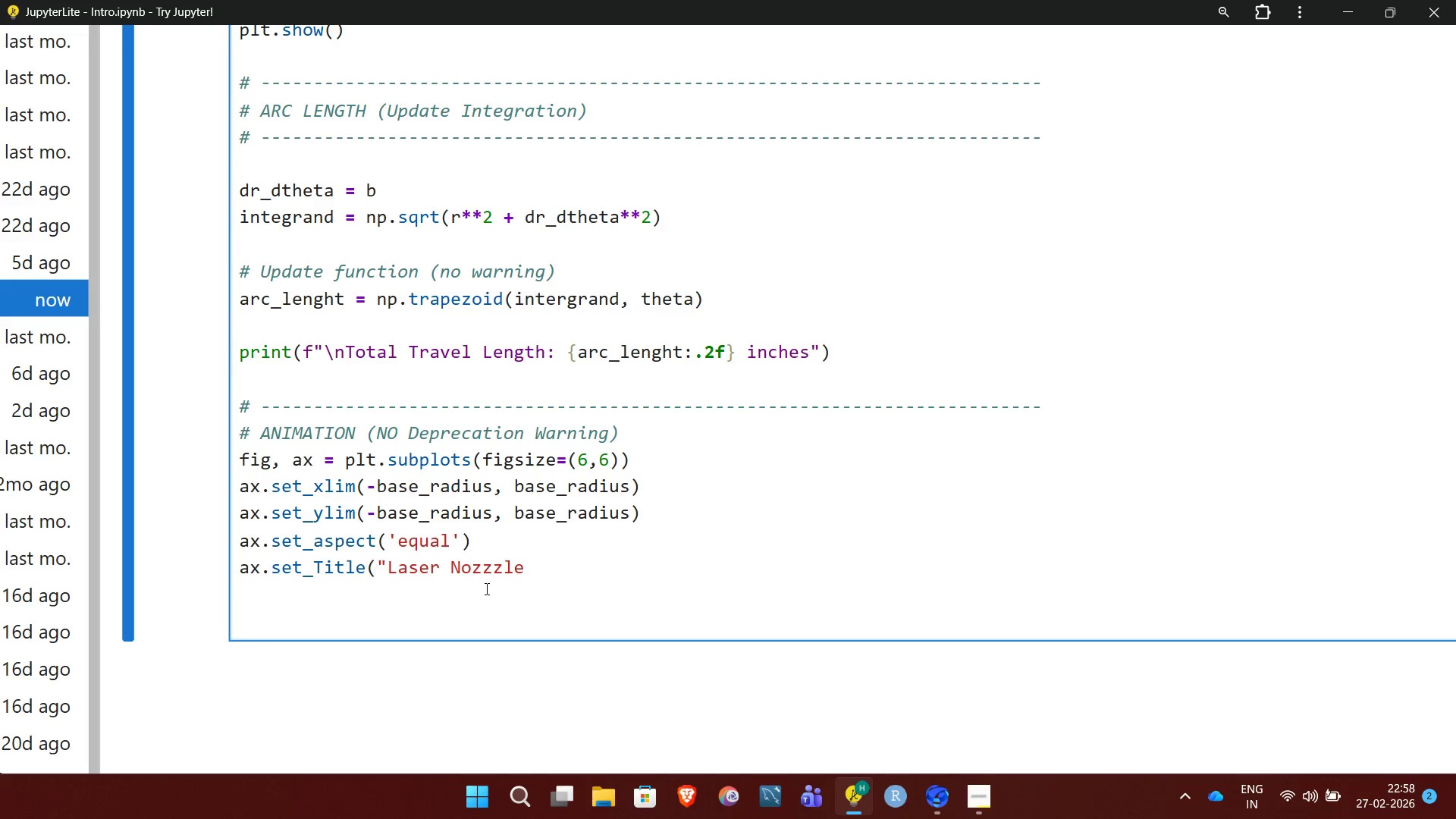 
key(Backspace)
 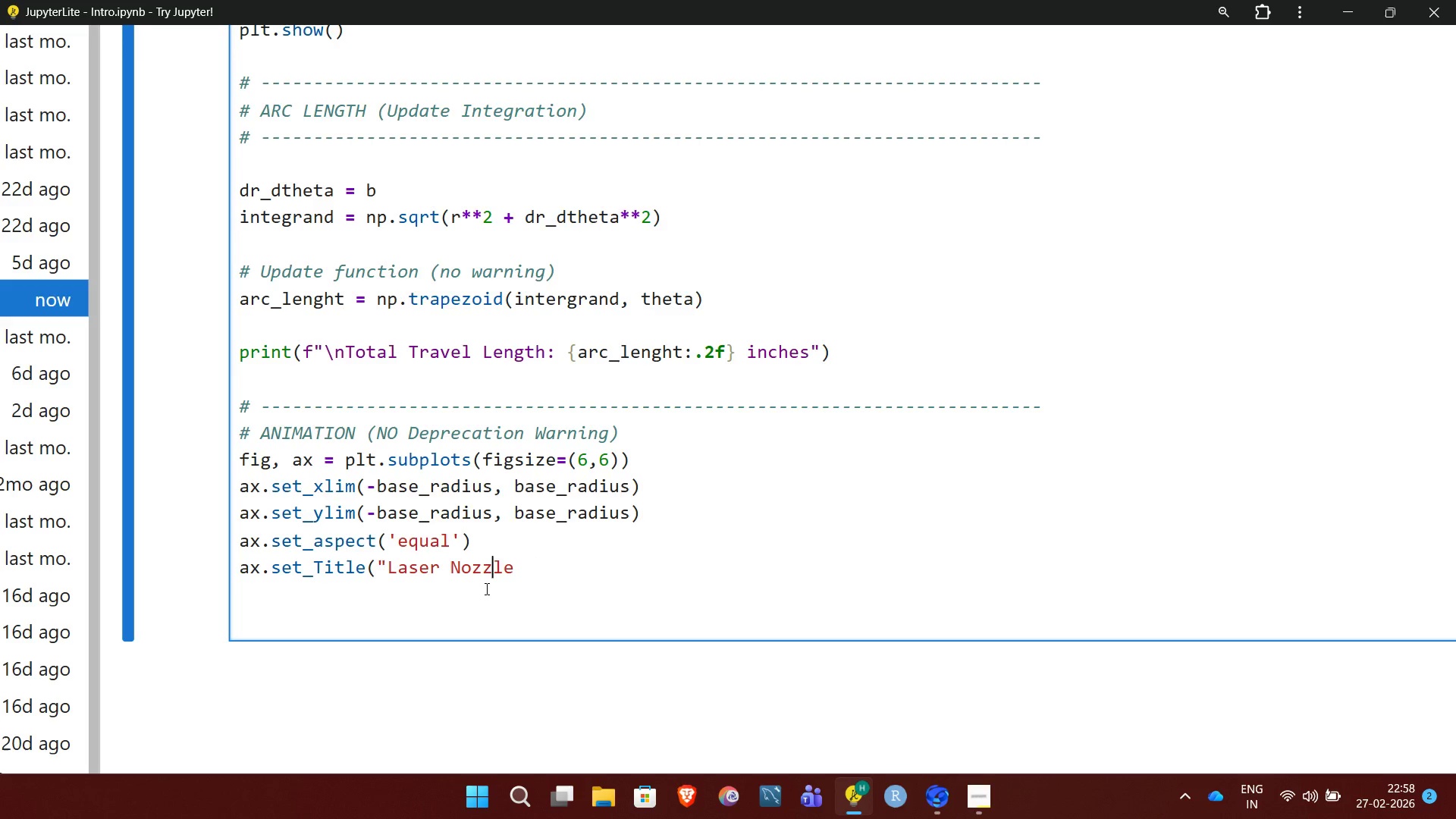 
key(ArrowRight)
 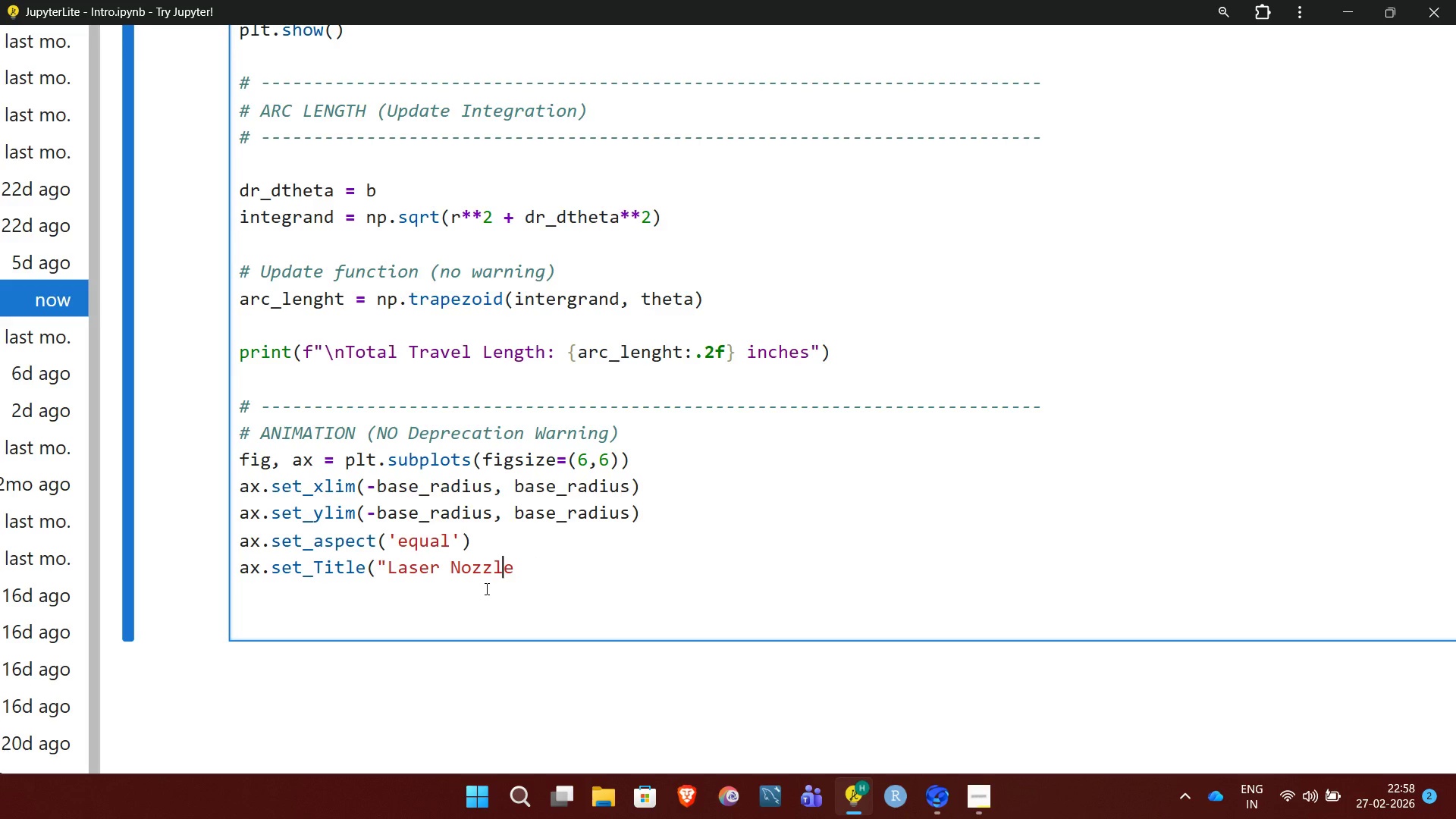 
key(ArrowRight)
 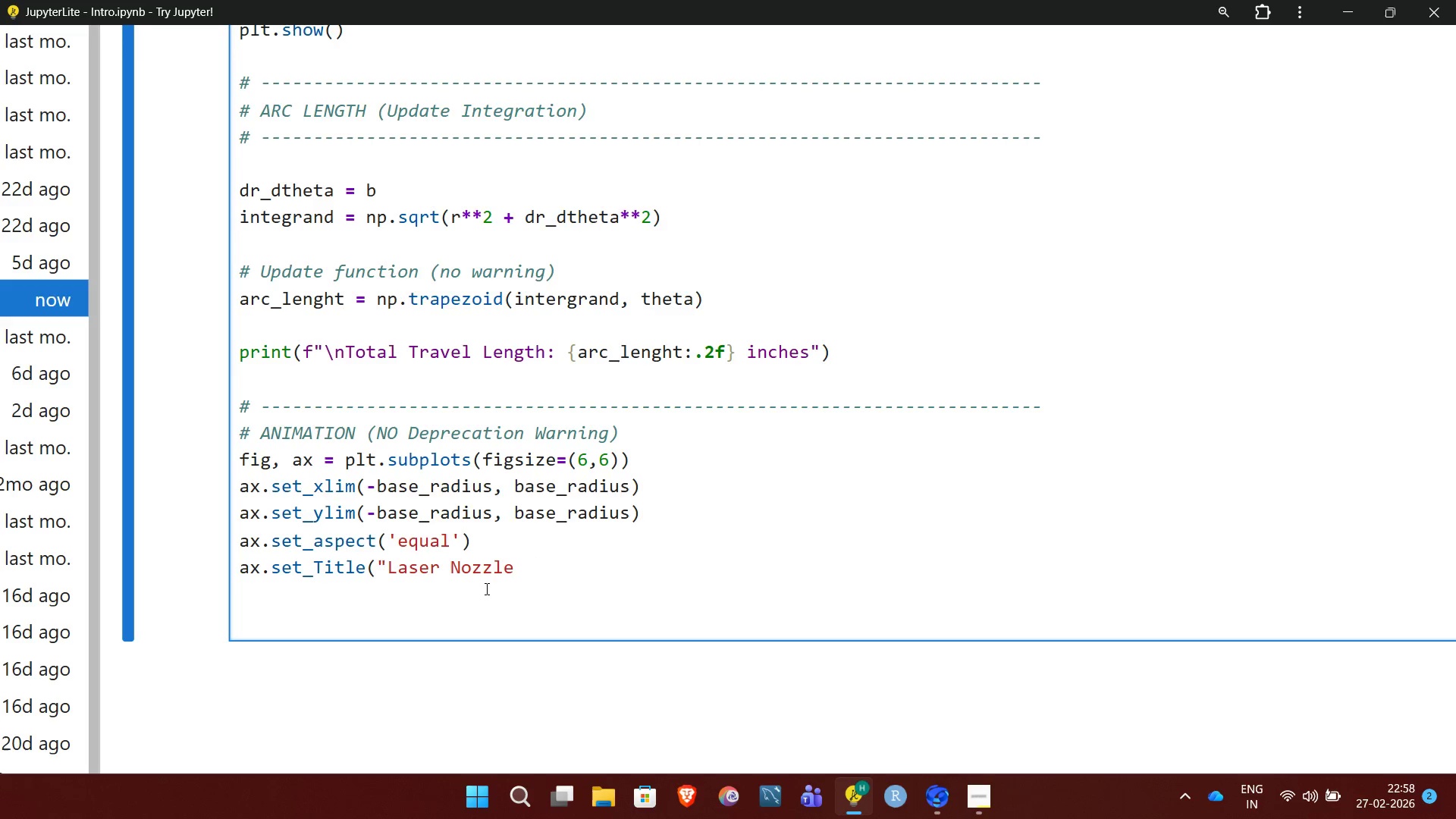 
type( Motion Simulation"))
key(NumpadEnter)
key(NumpadEnter)
type(ax.add_patch(plt.Circle((0.0)
key(Backspace)
key(Backspace)
type(,0)
 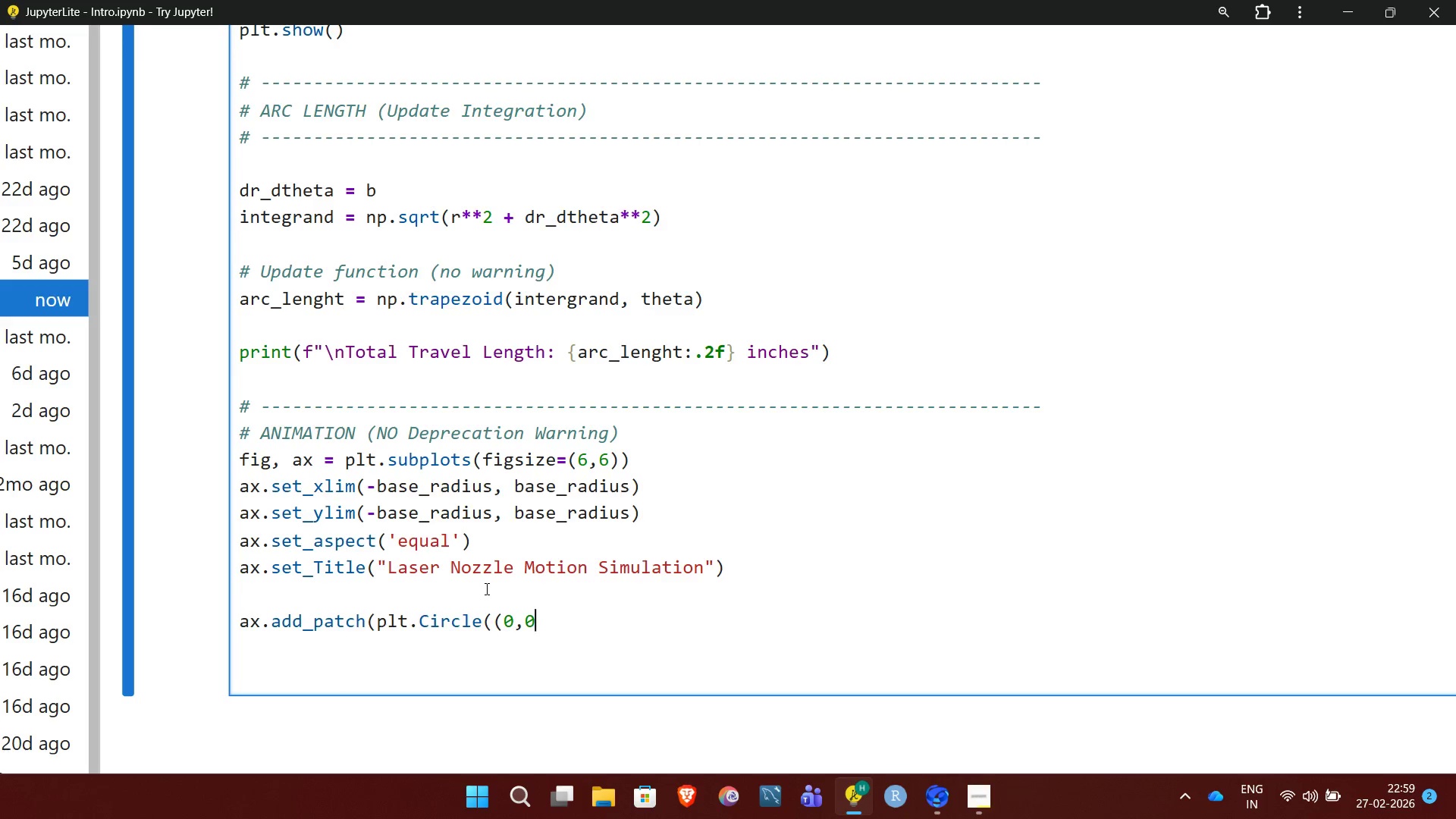 
wait(5.55)
 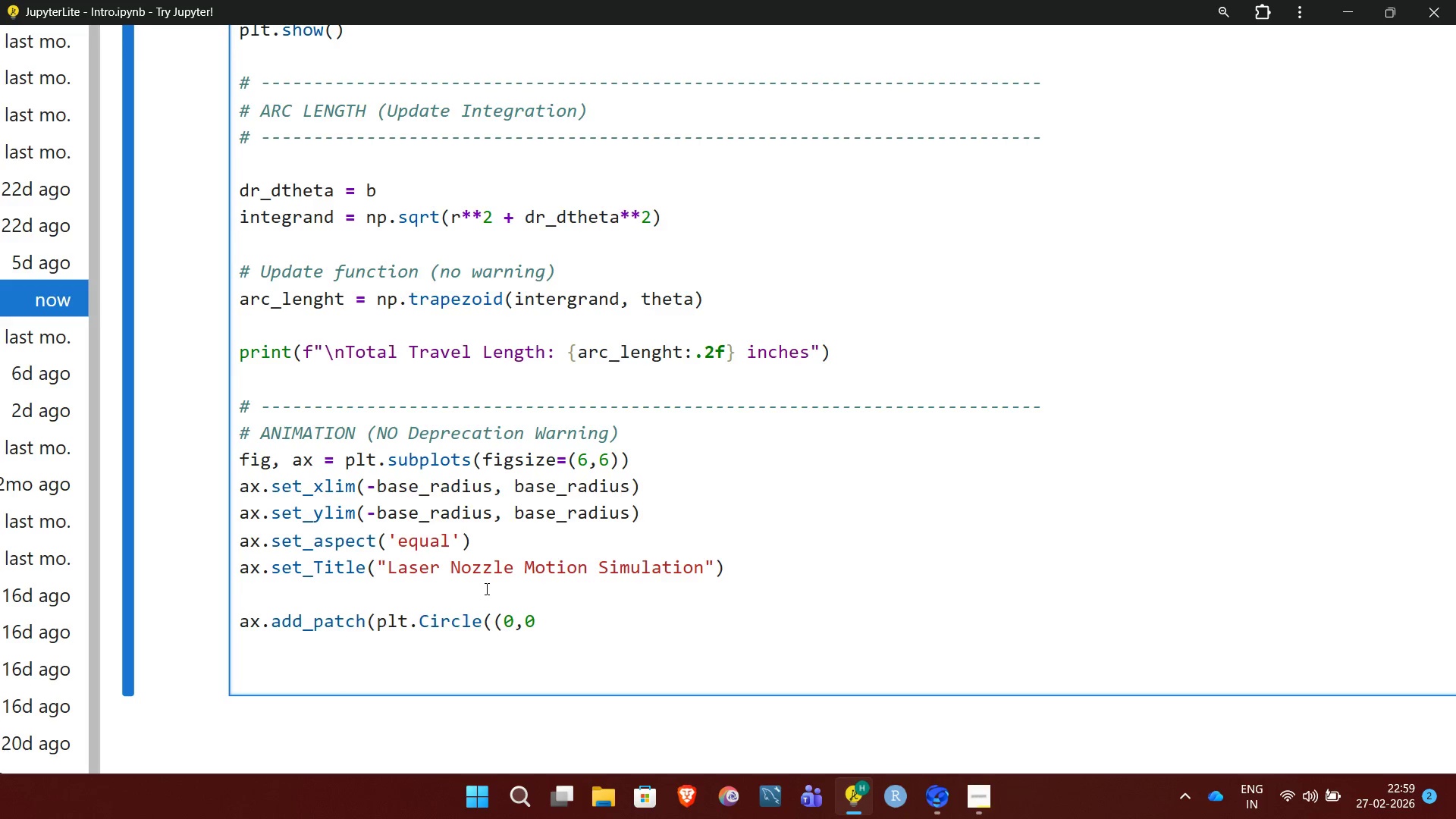 
left_click([978, 796])